 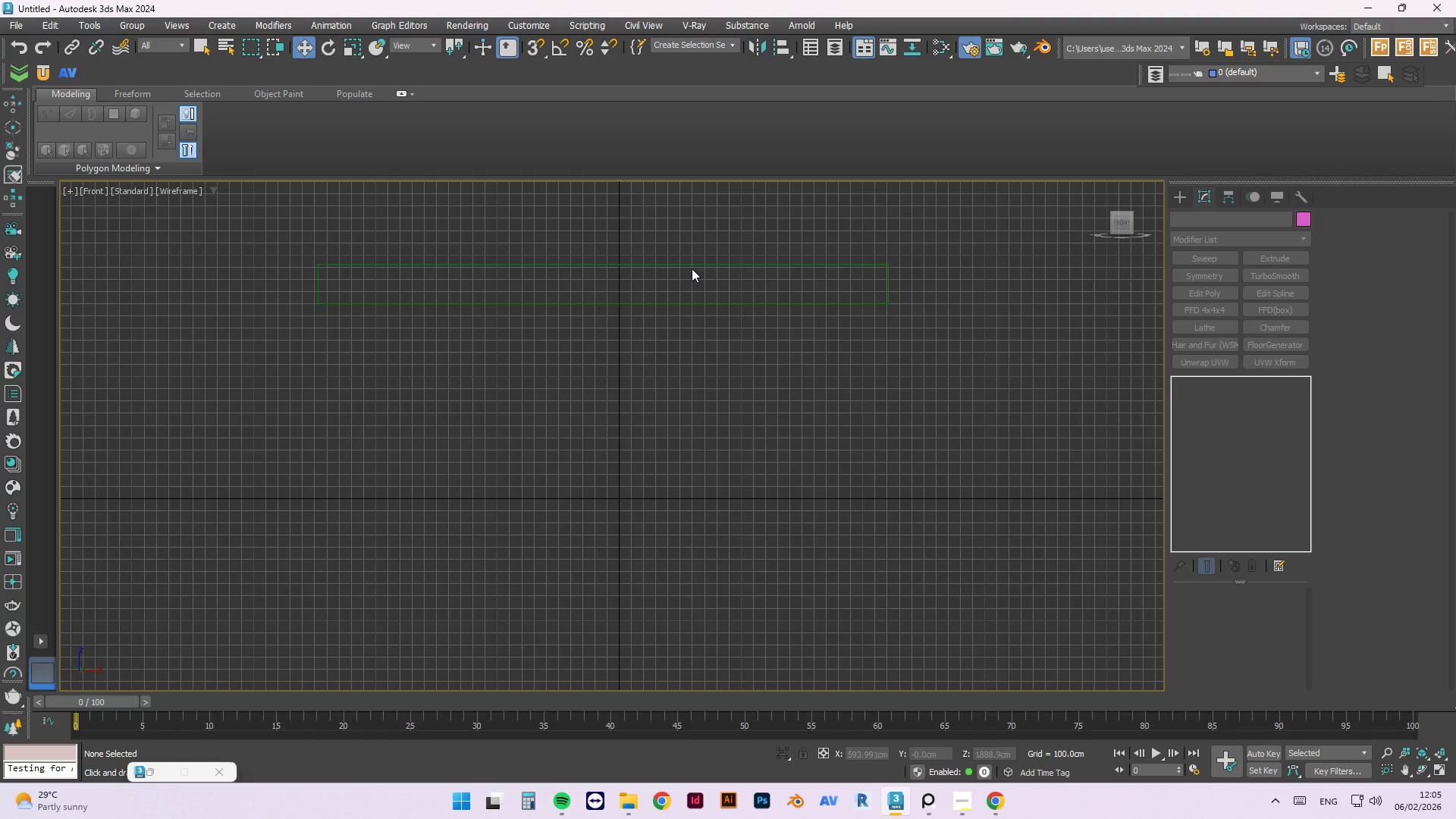 
left_click_drag(start_coordinate=[1240, 582], to_coordinate=[1239, 504])
 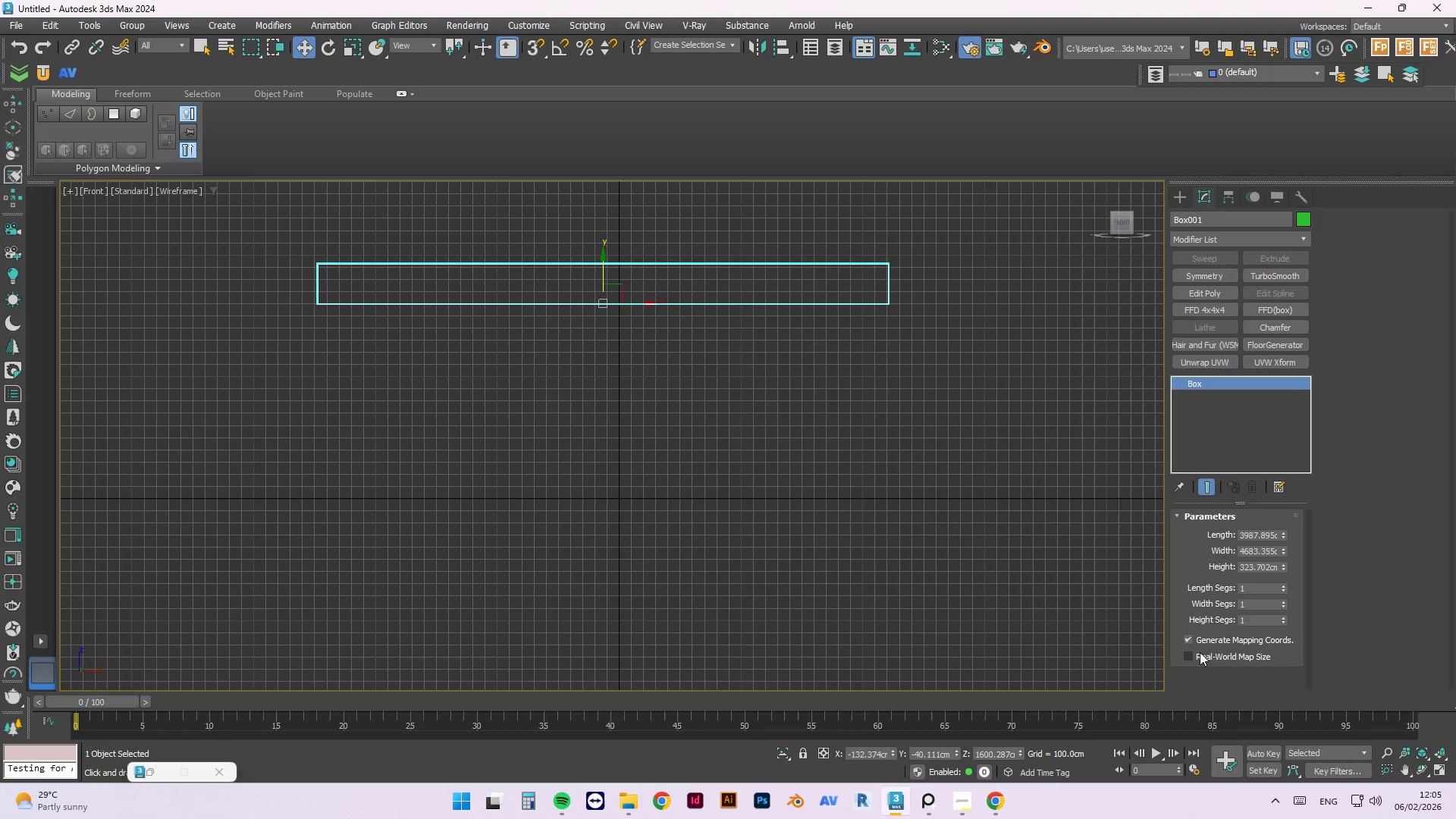 
left_click([1199, 653])
 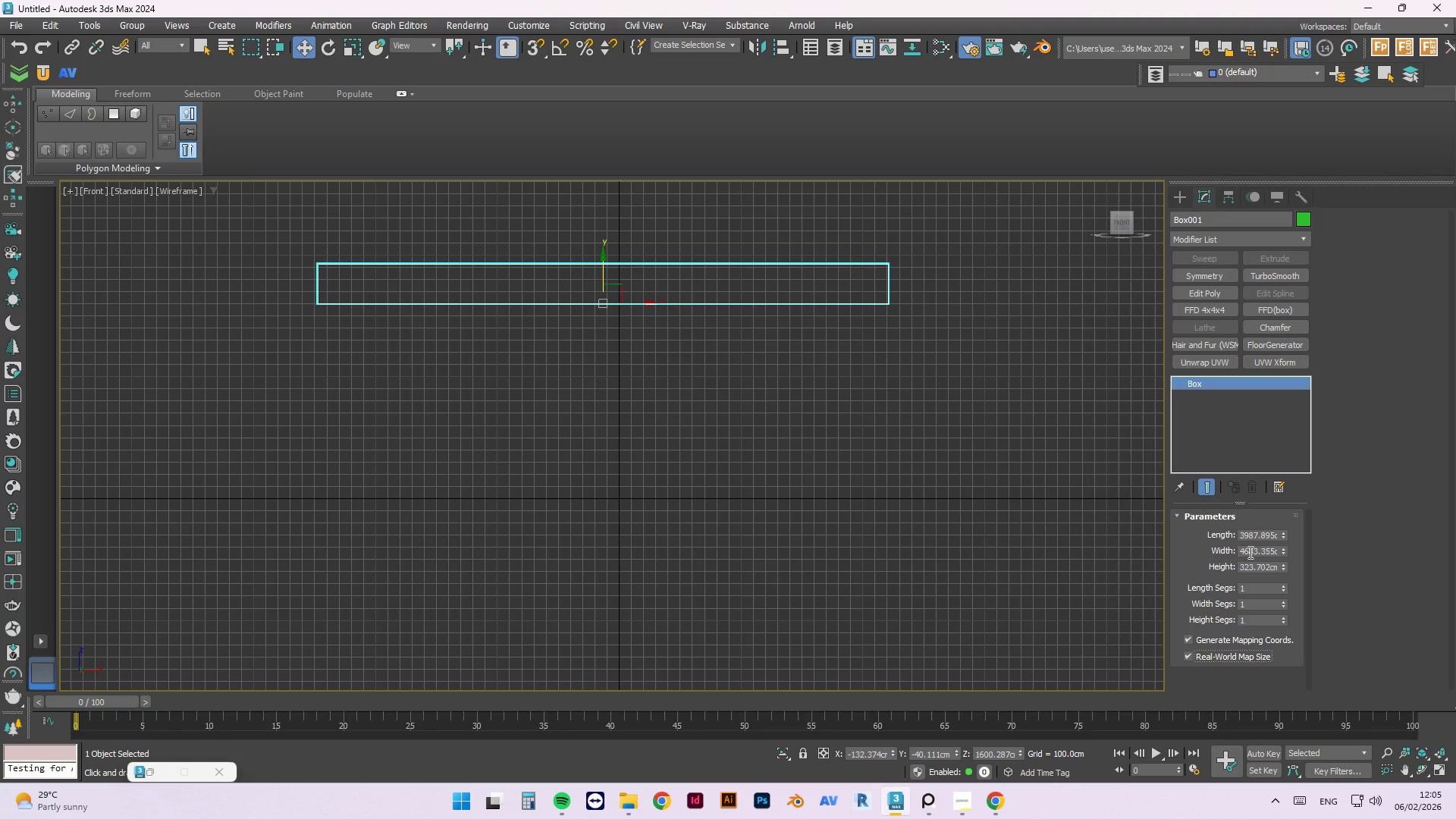 
wait(5.78)
 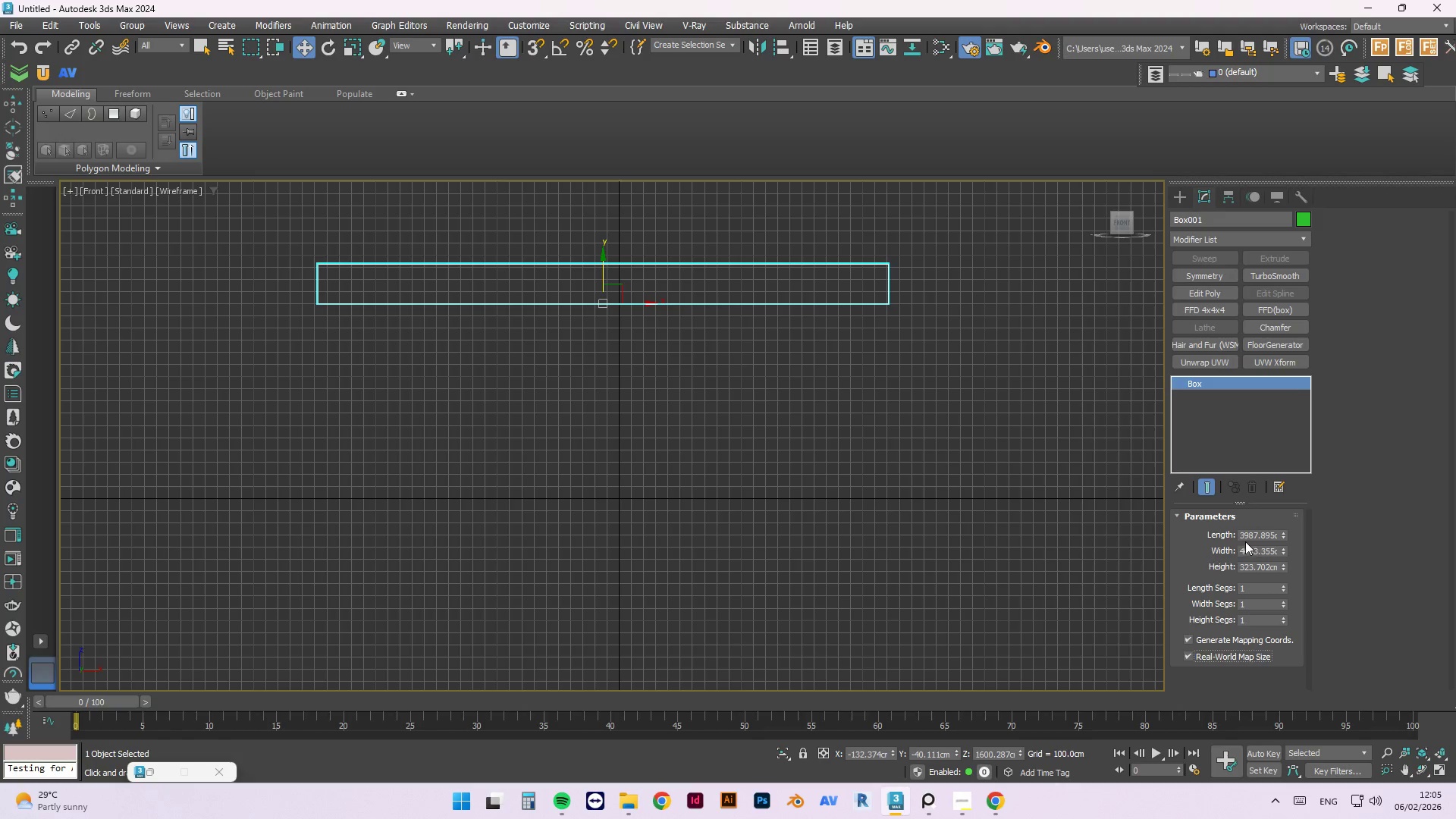 
double_click([1250, 536])
 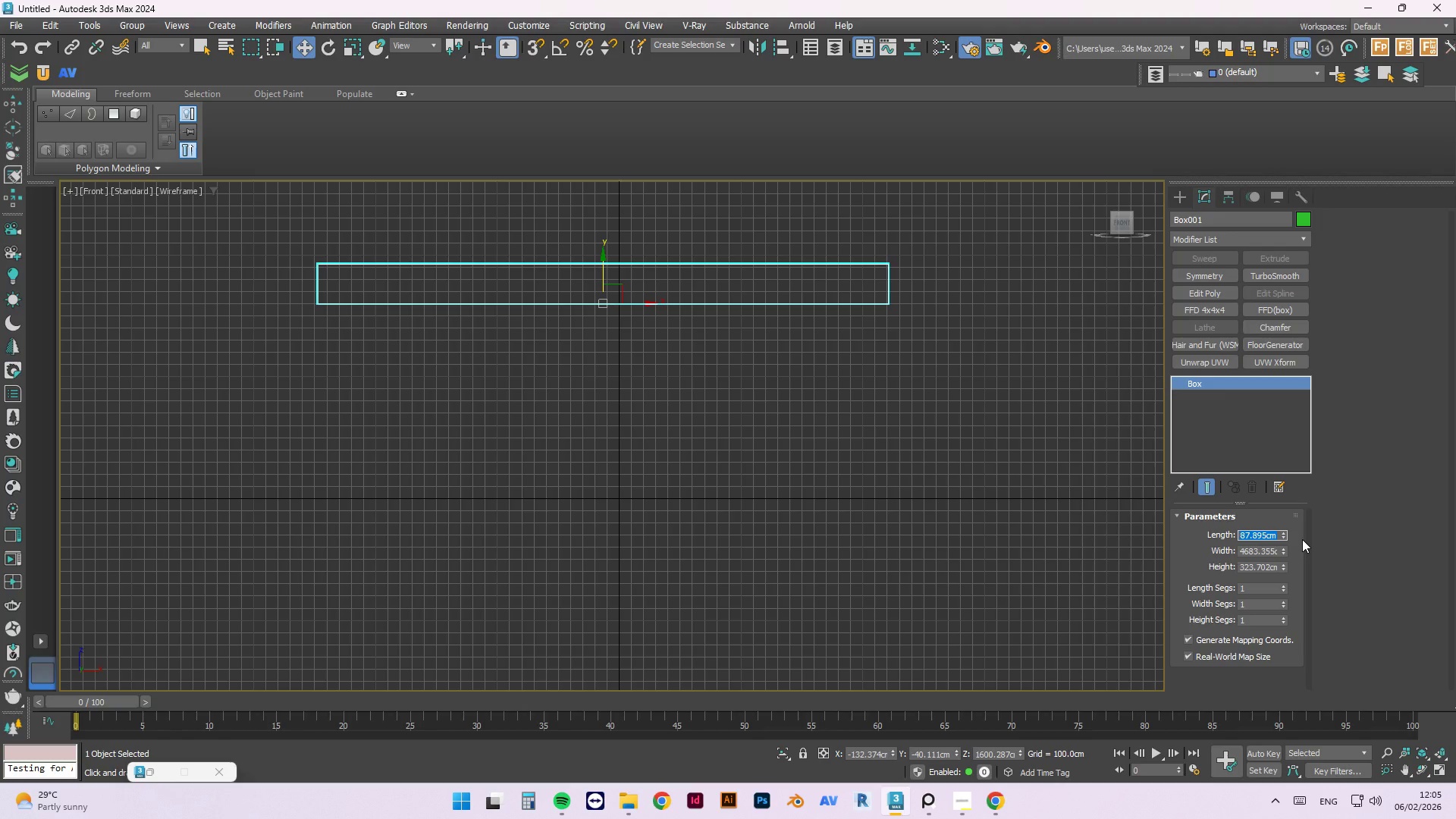 
key(Numpad1)
 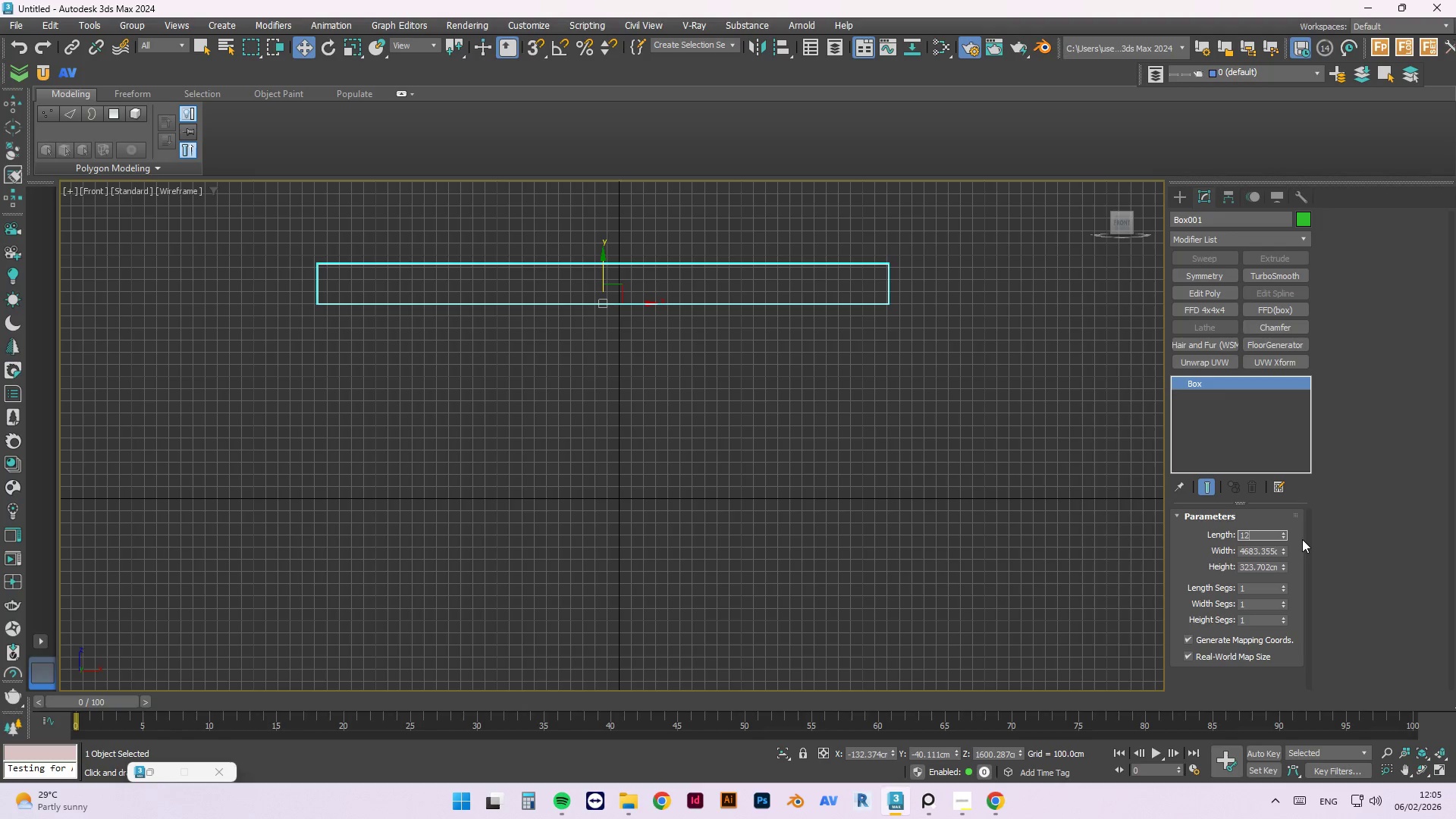 
key(Numpad2)
 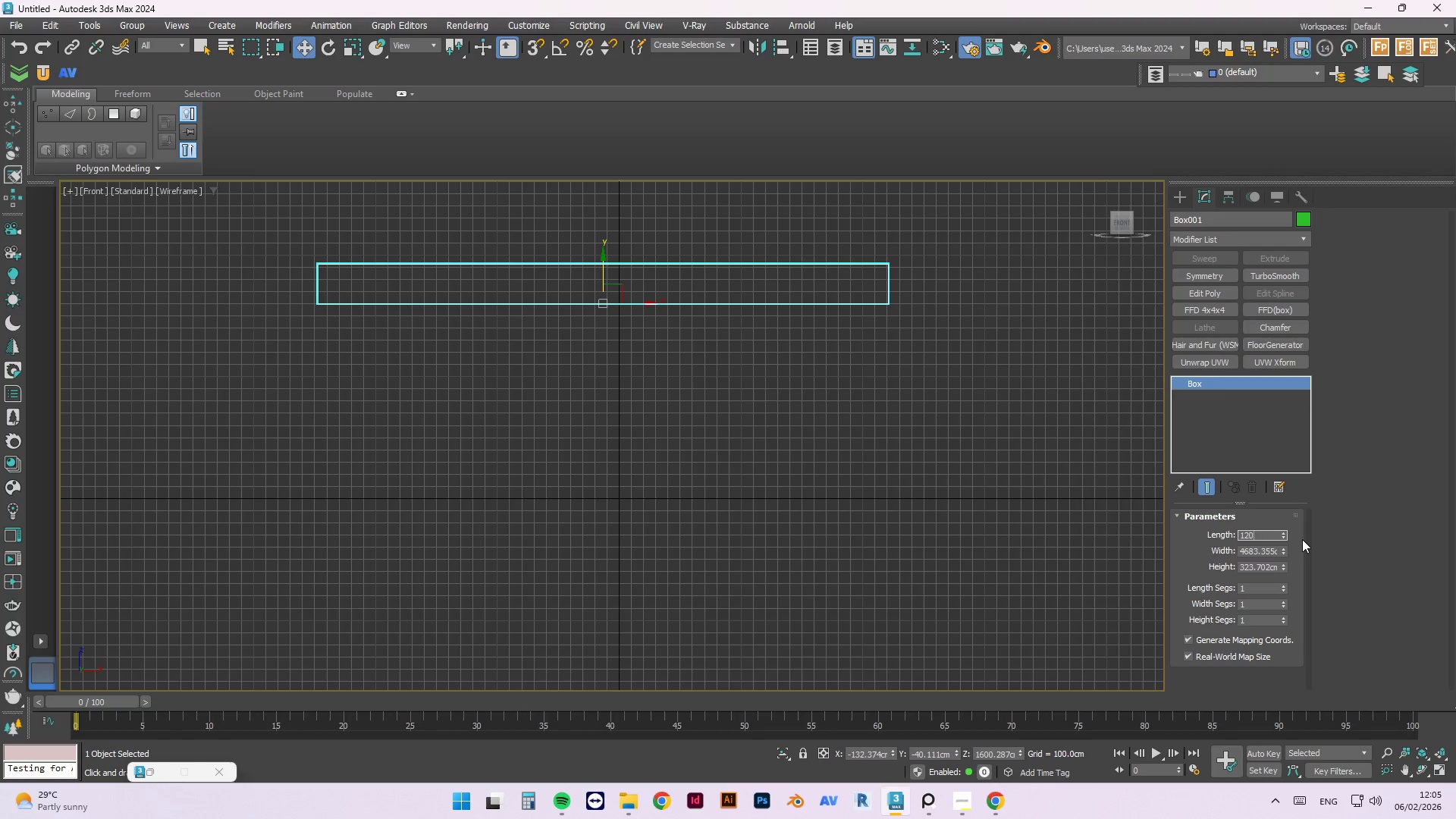 
key(Numpad0)
 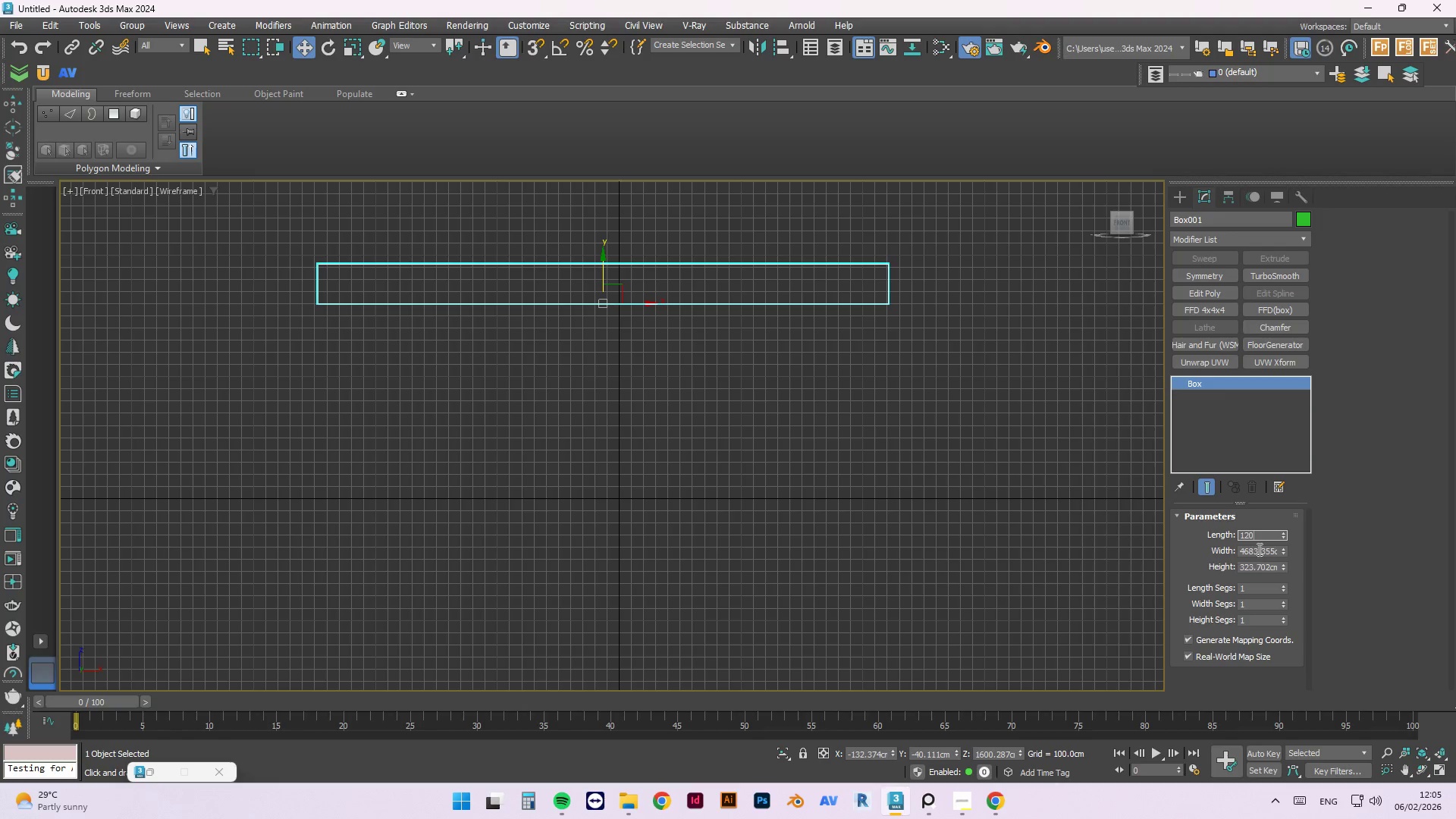 
double_click([1258, 548])
 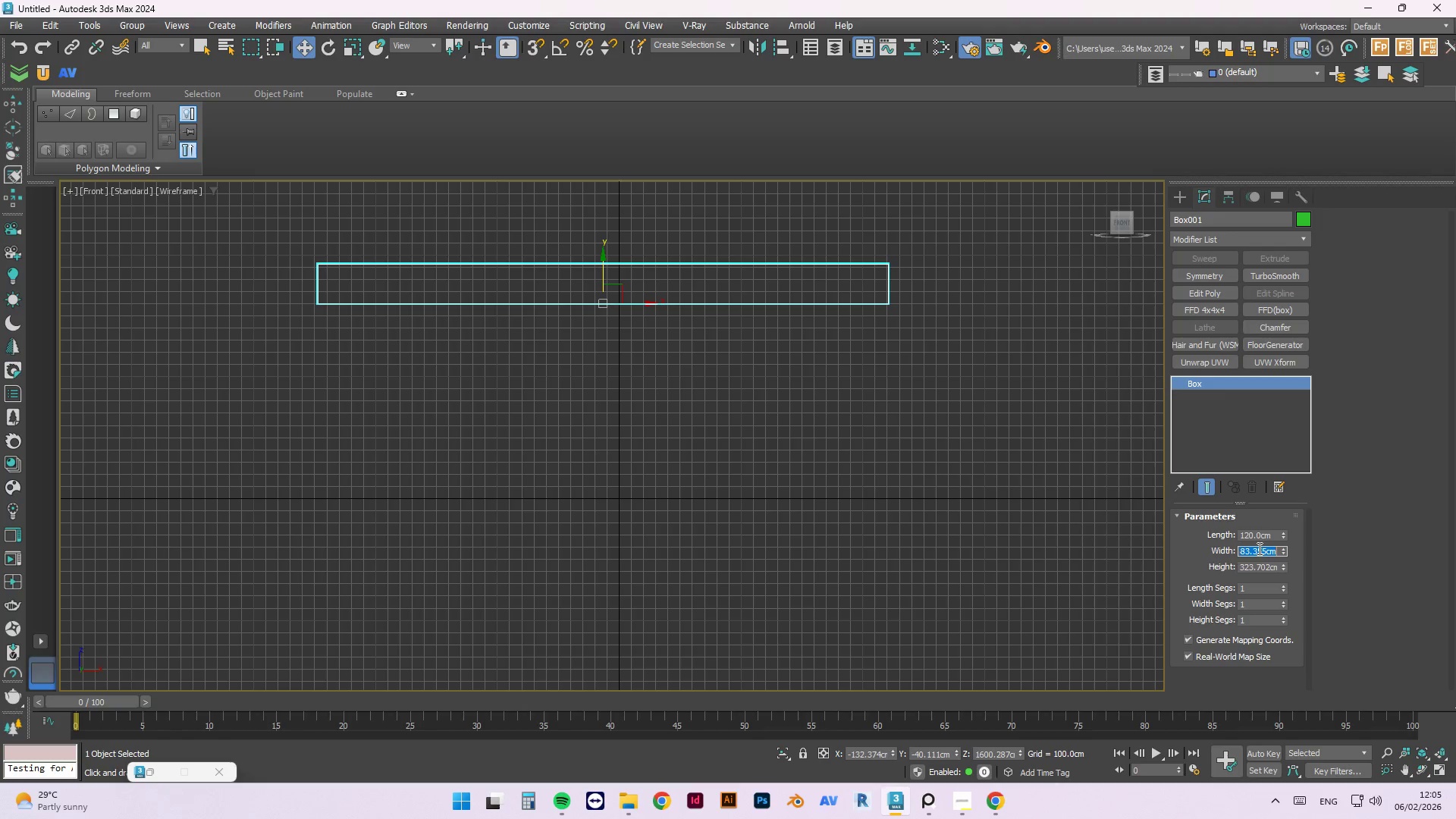 
triple_click([1258, 548])
 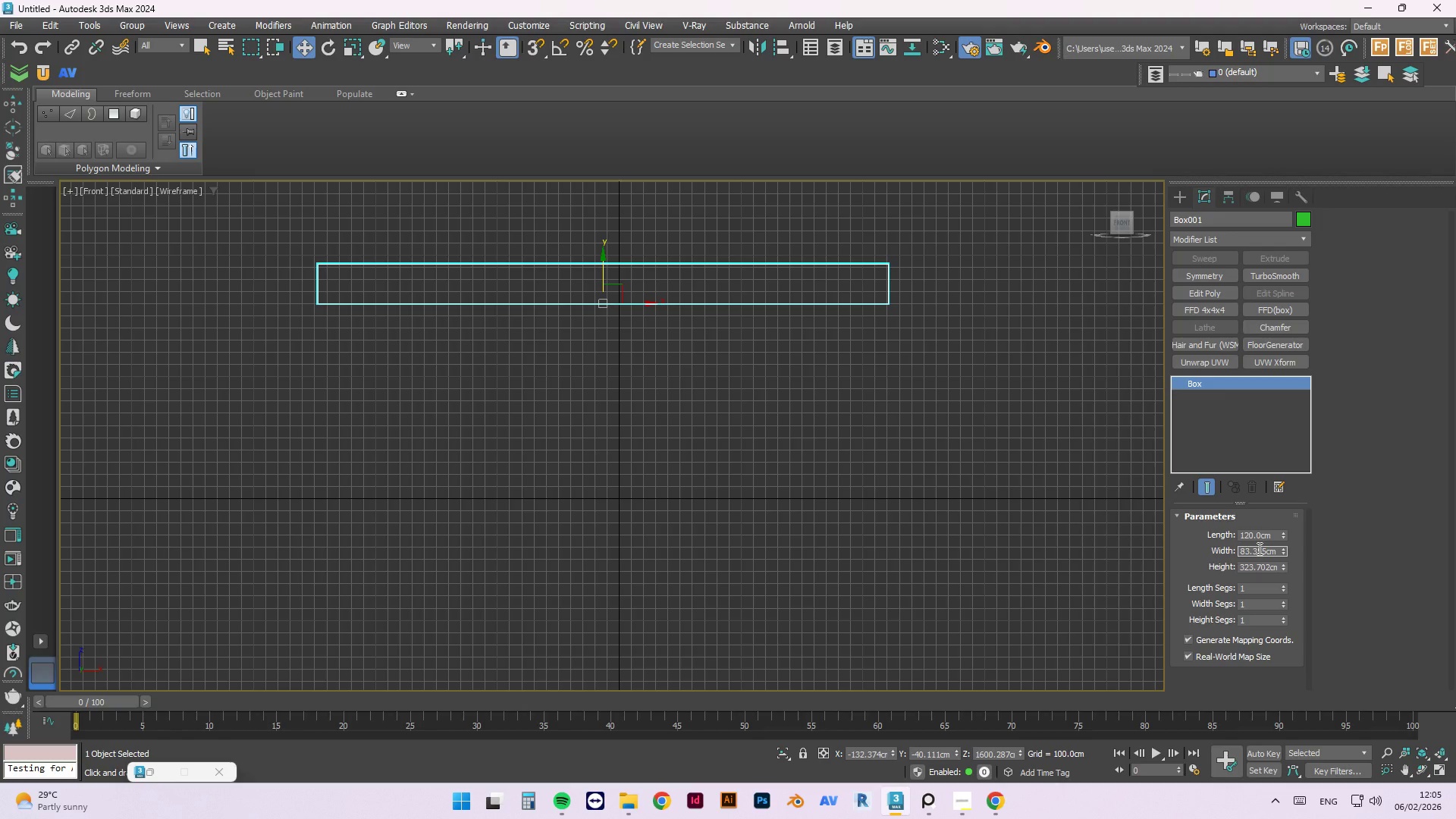 
double_click([1258, 548])
 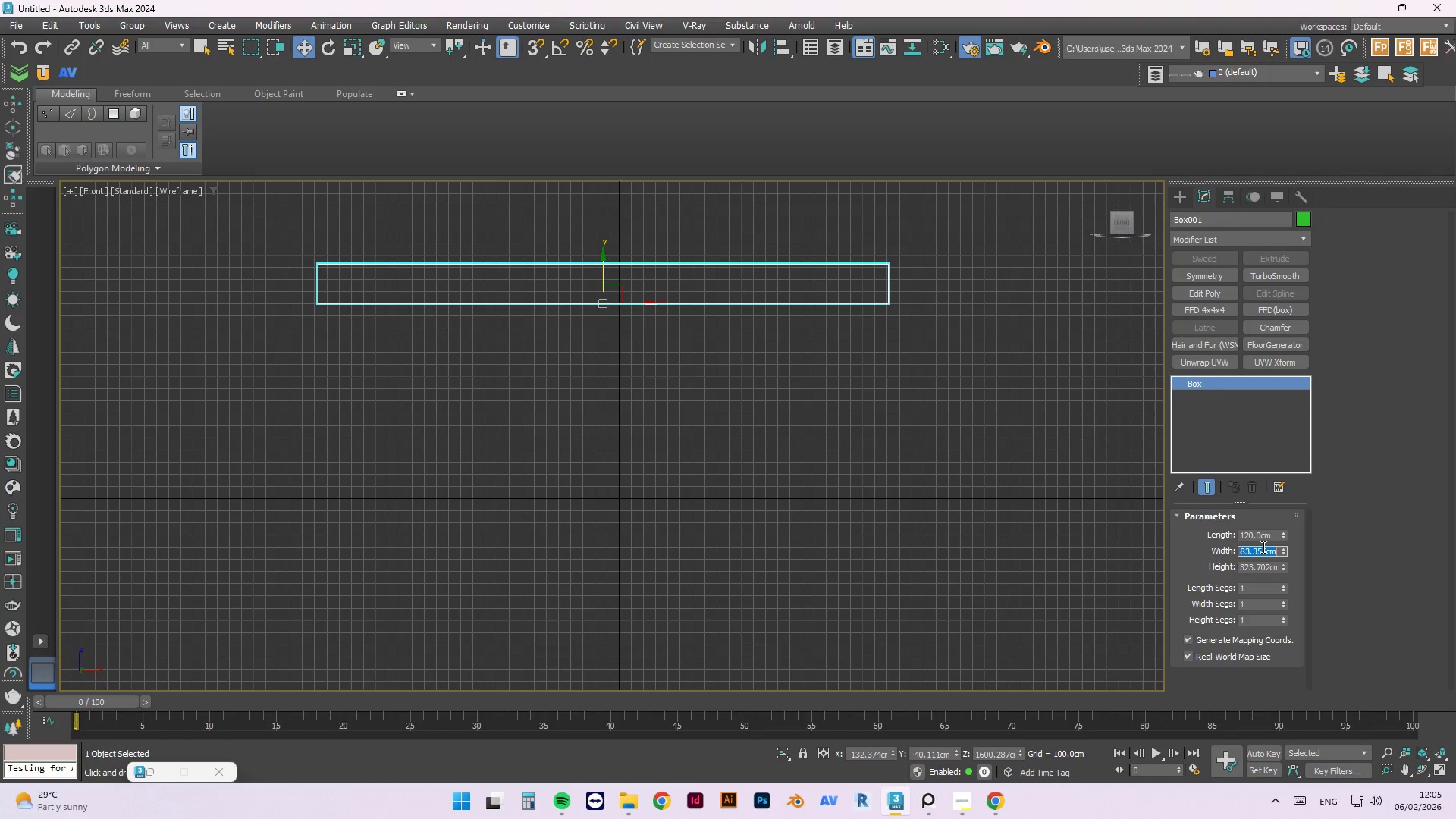 
key(Numpad6)
 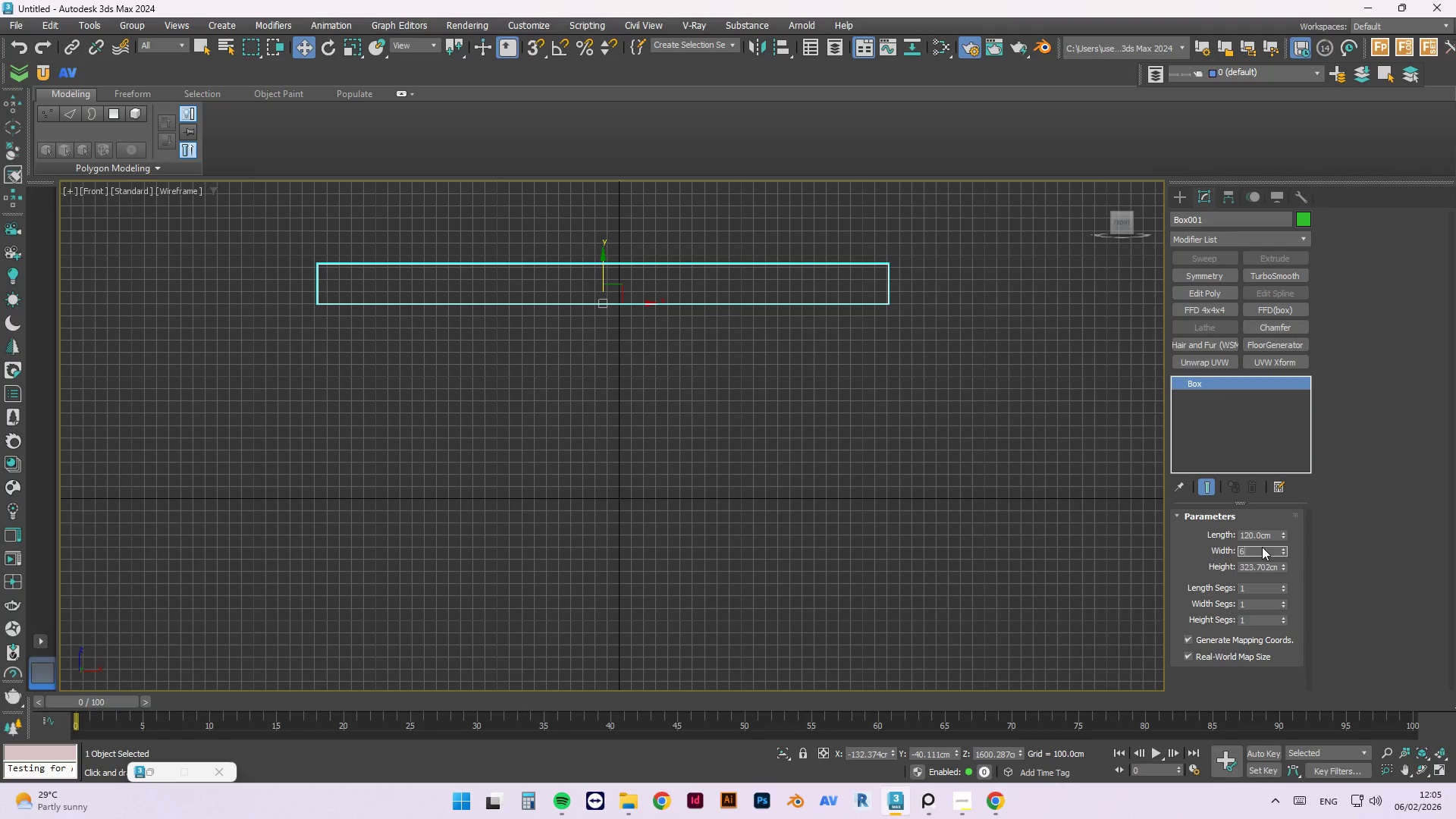 
key(Numpad0)
 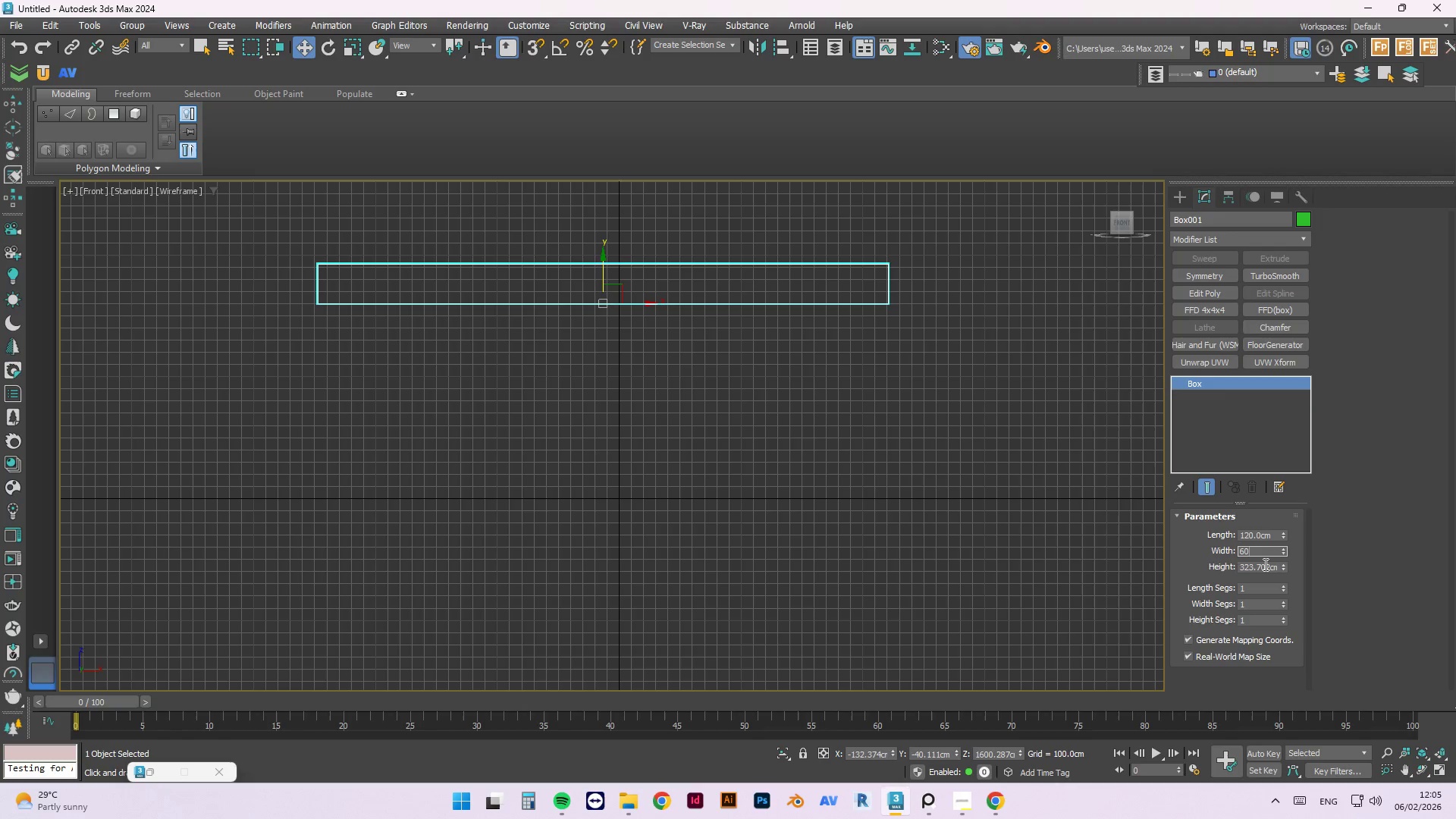 
double_click([1264, 564])
 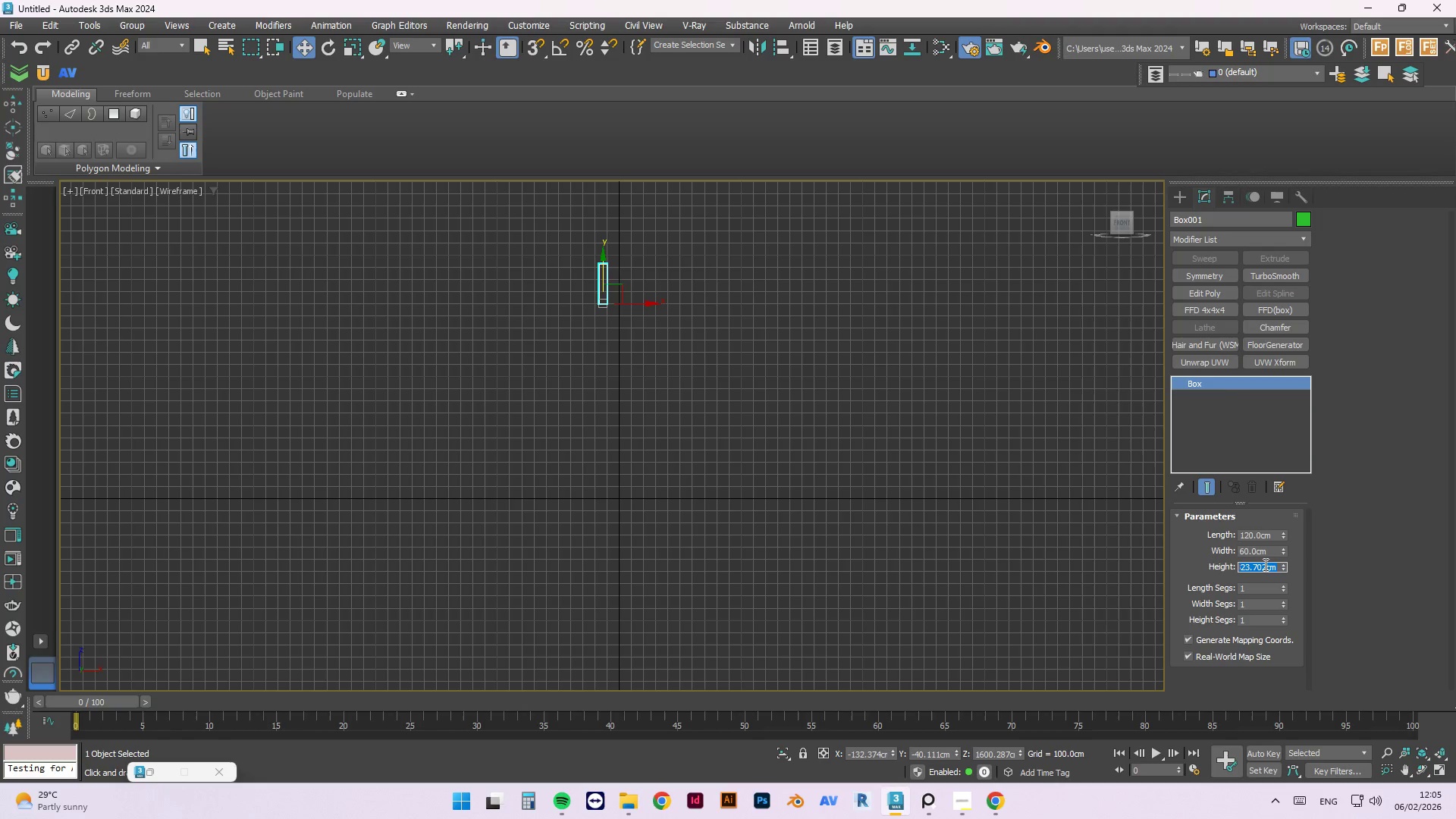 
key(Numpad4)
 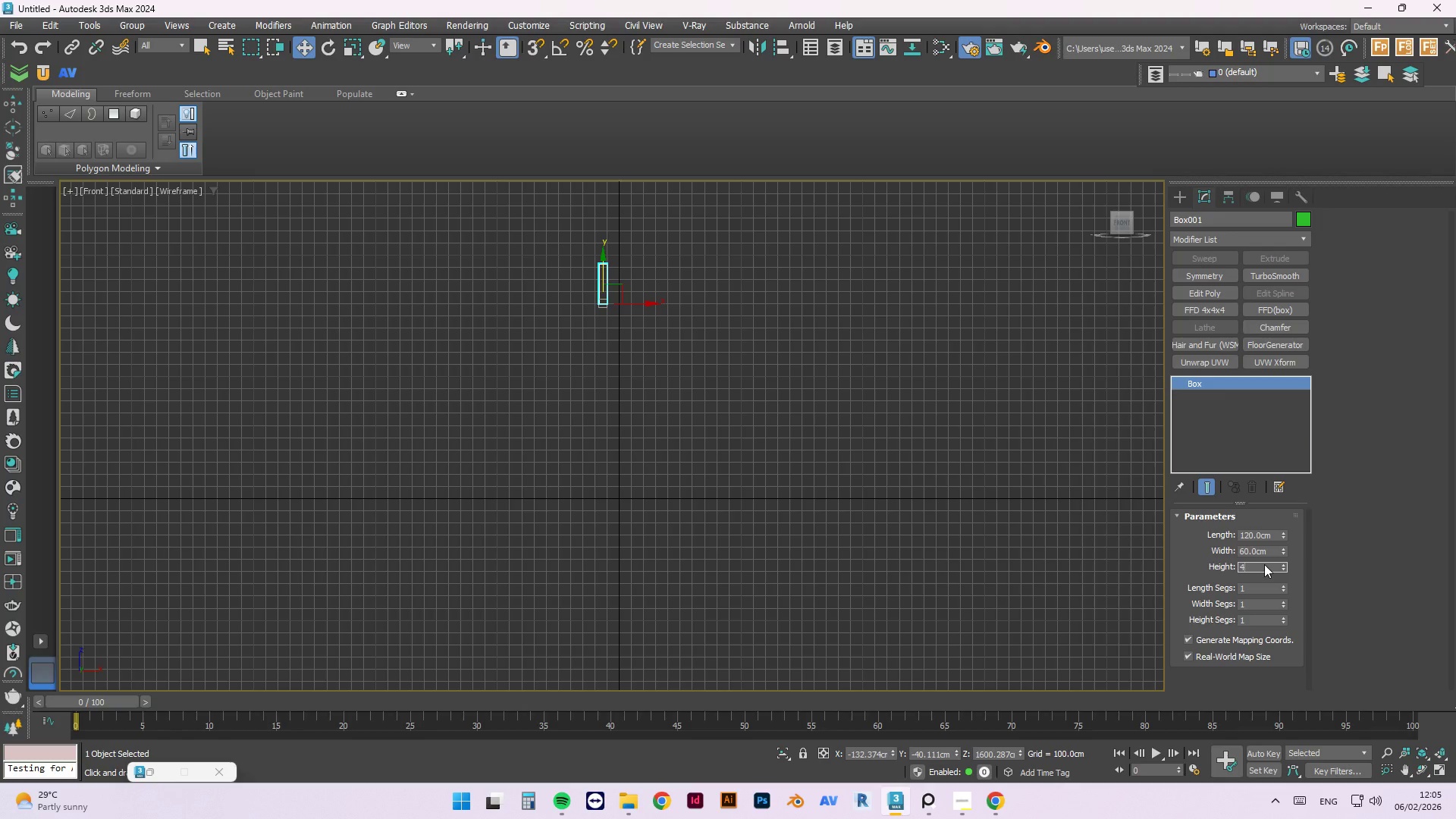 
key(Numpad0)
 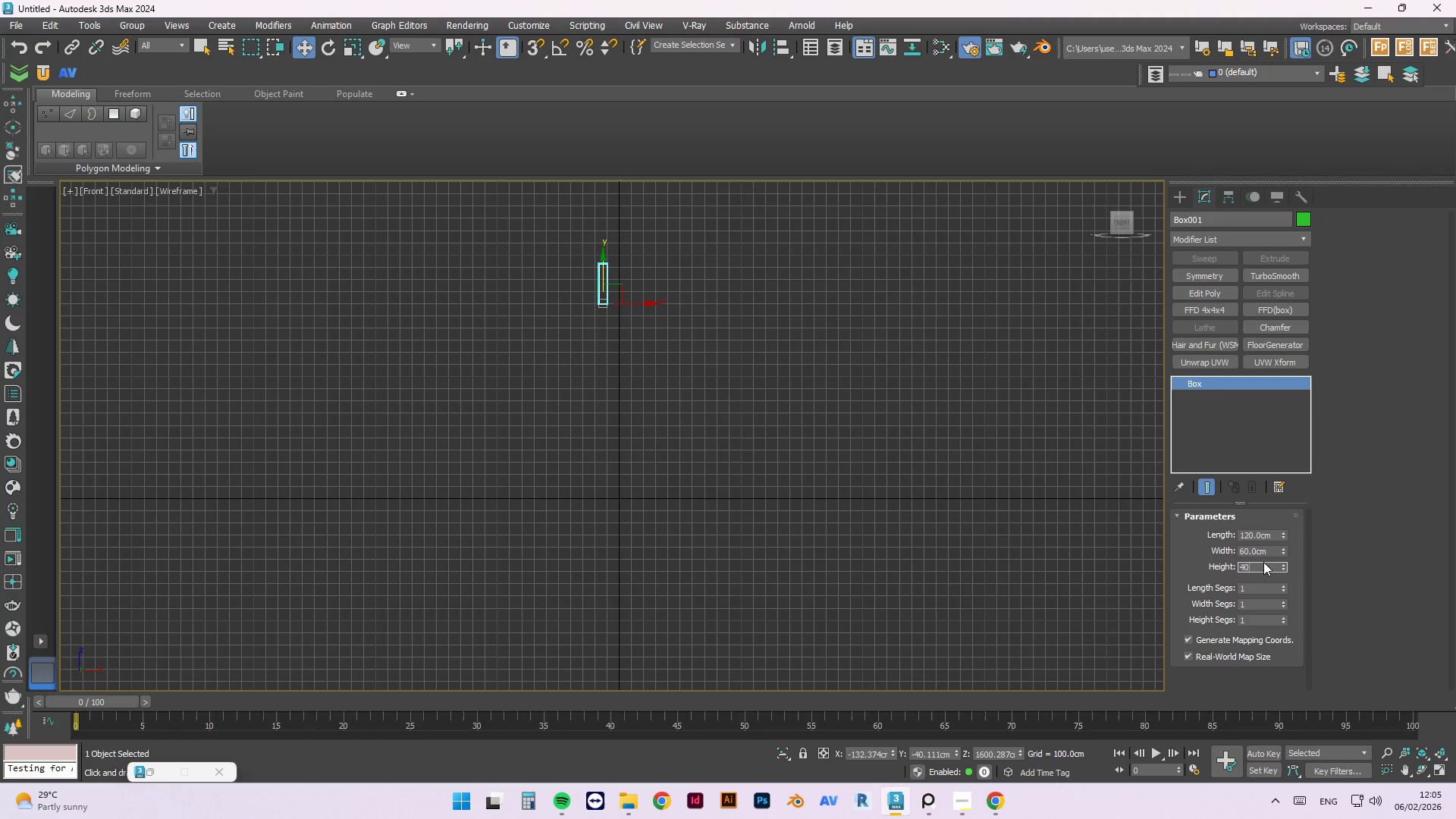 
left_click([1263, 551])
 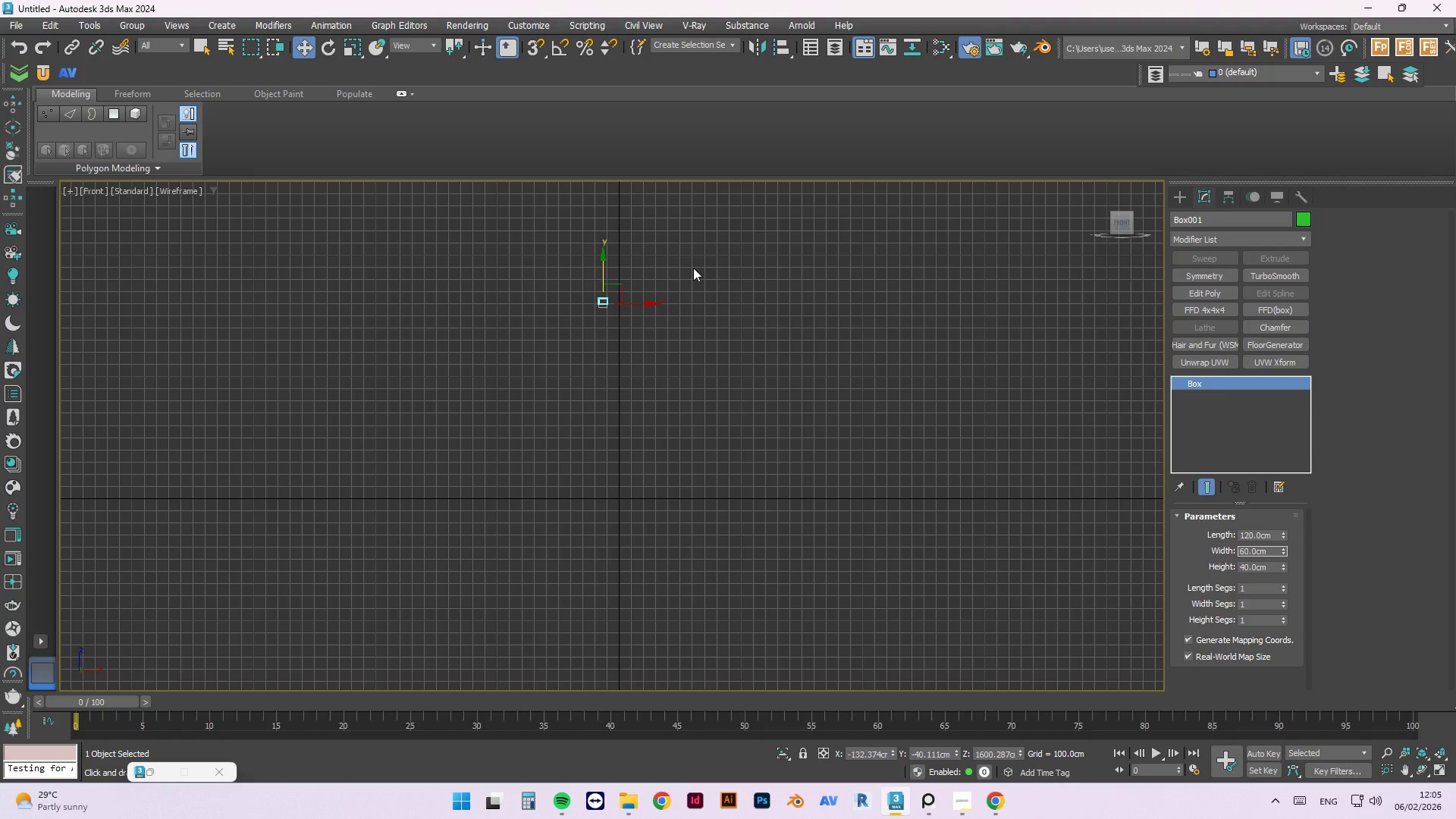 
left_click([693, 268])
 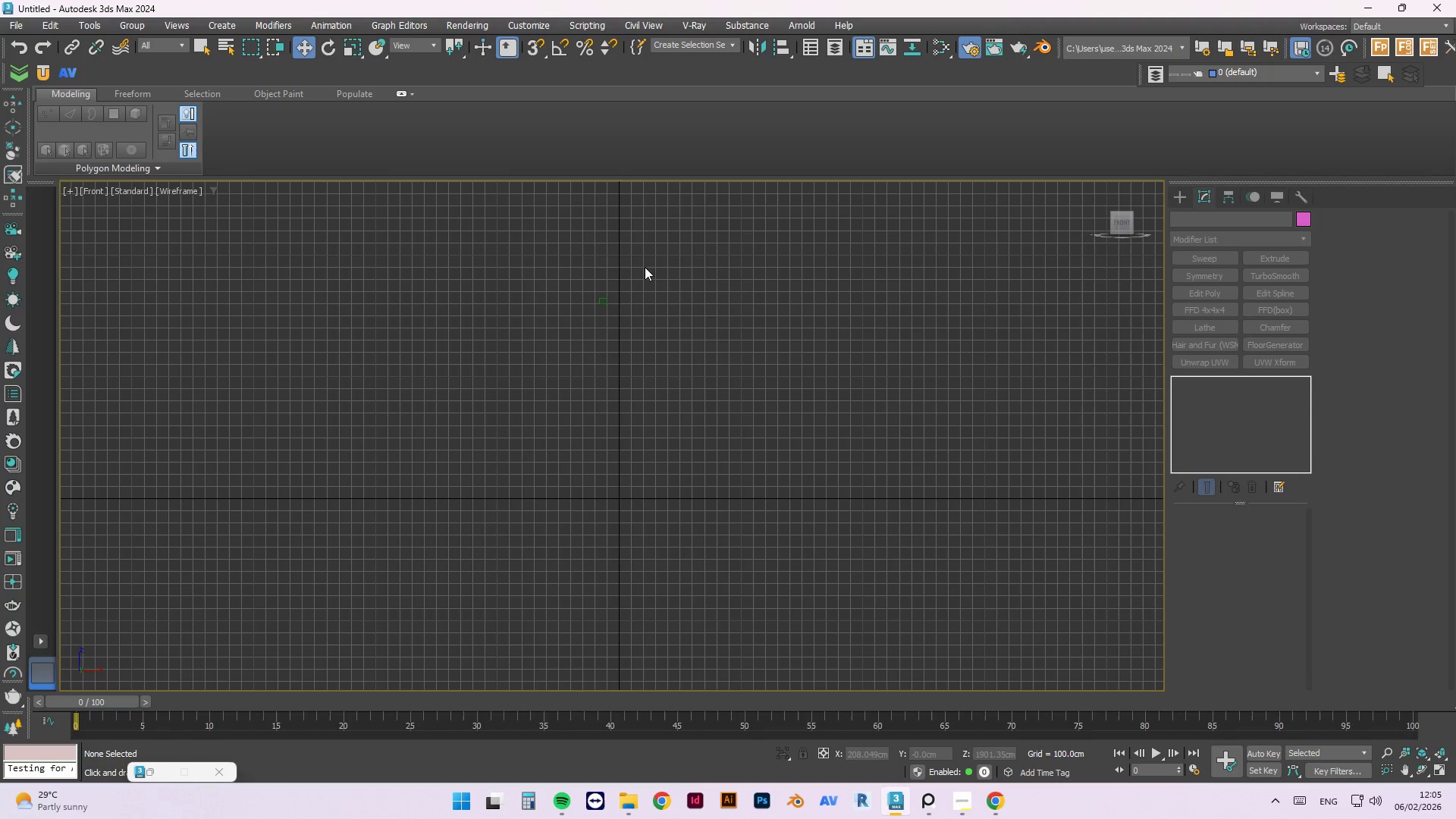 
left_click_drag(start_coordinate=[636, 278], to_coordinate=[570, 324])
 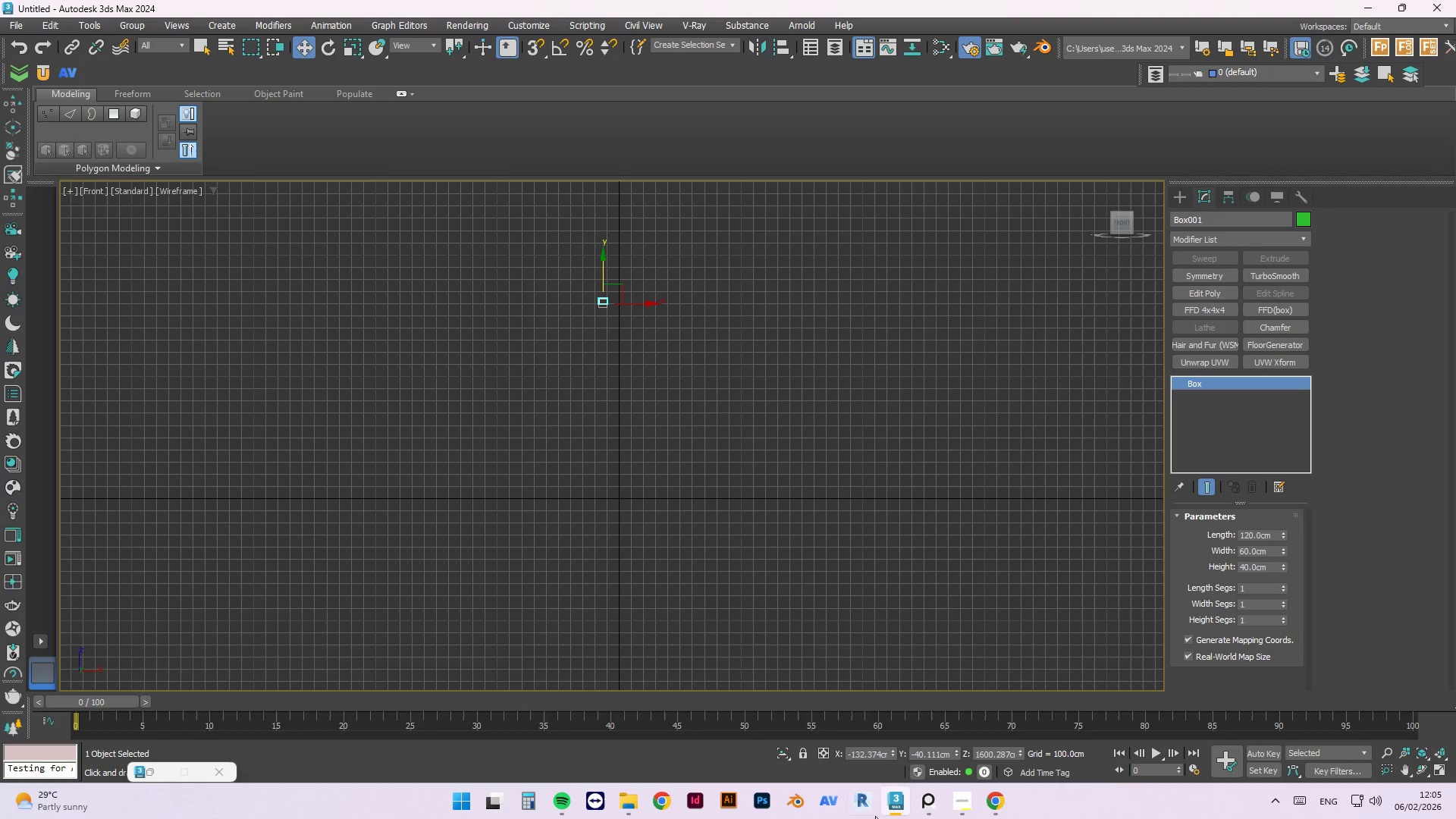 
double_click([862, 755])
 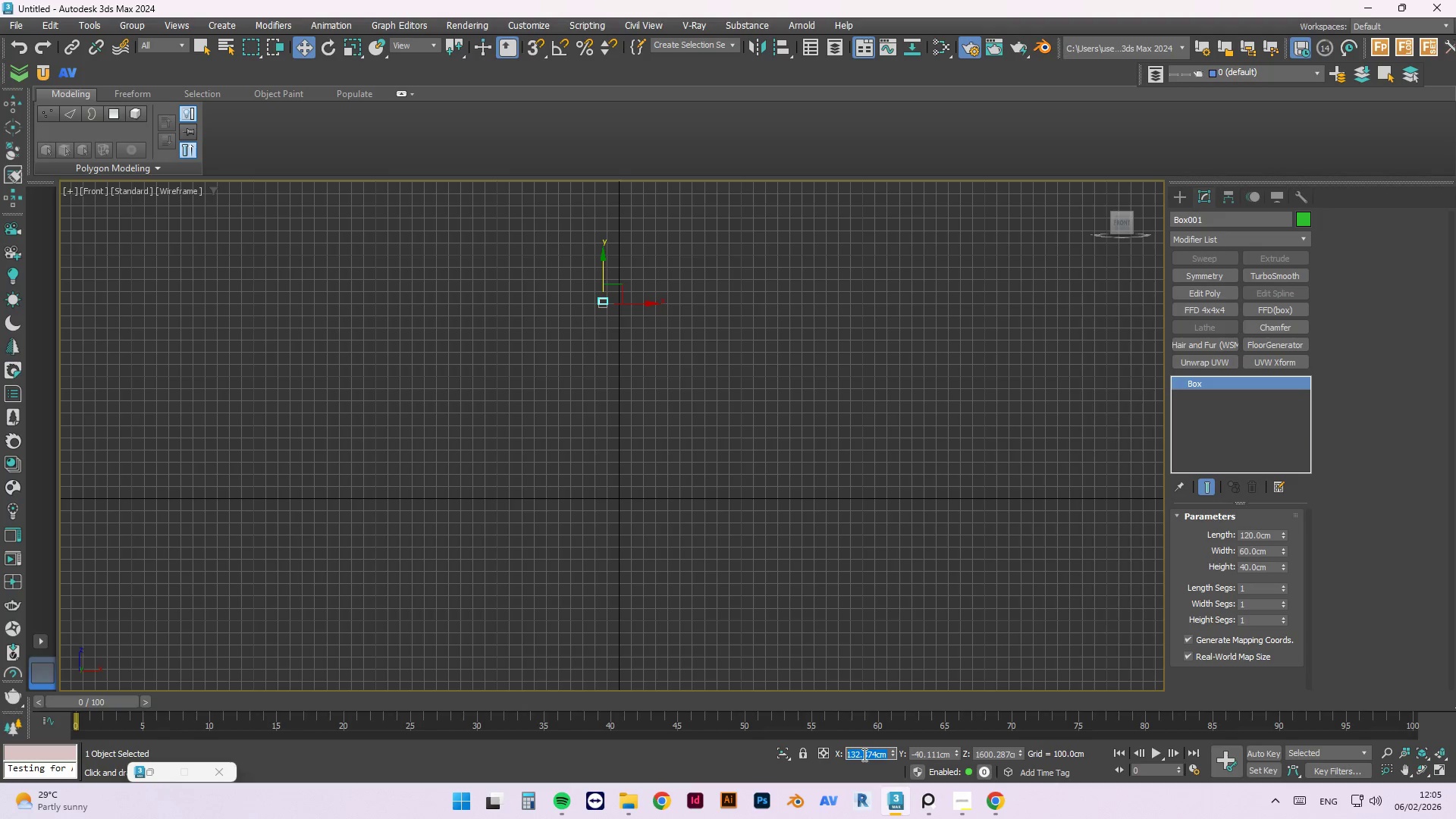 
key(Numpad0)
 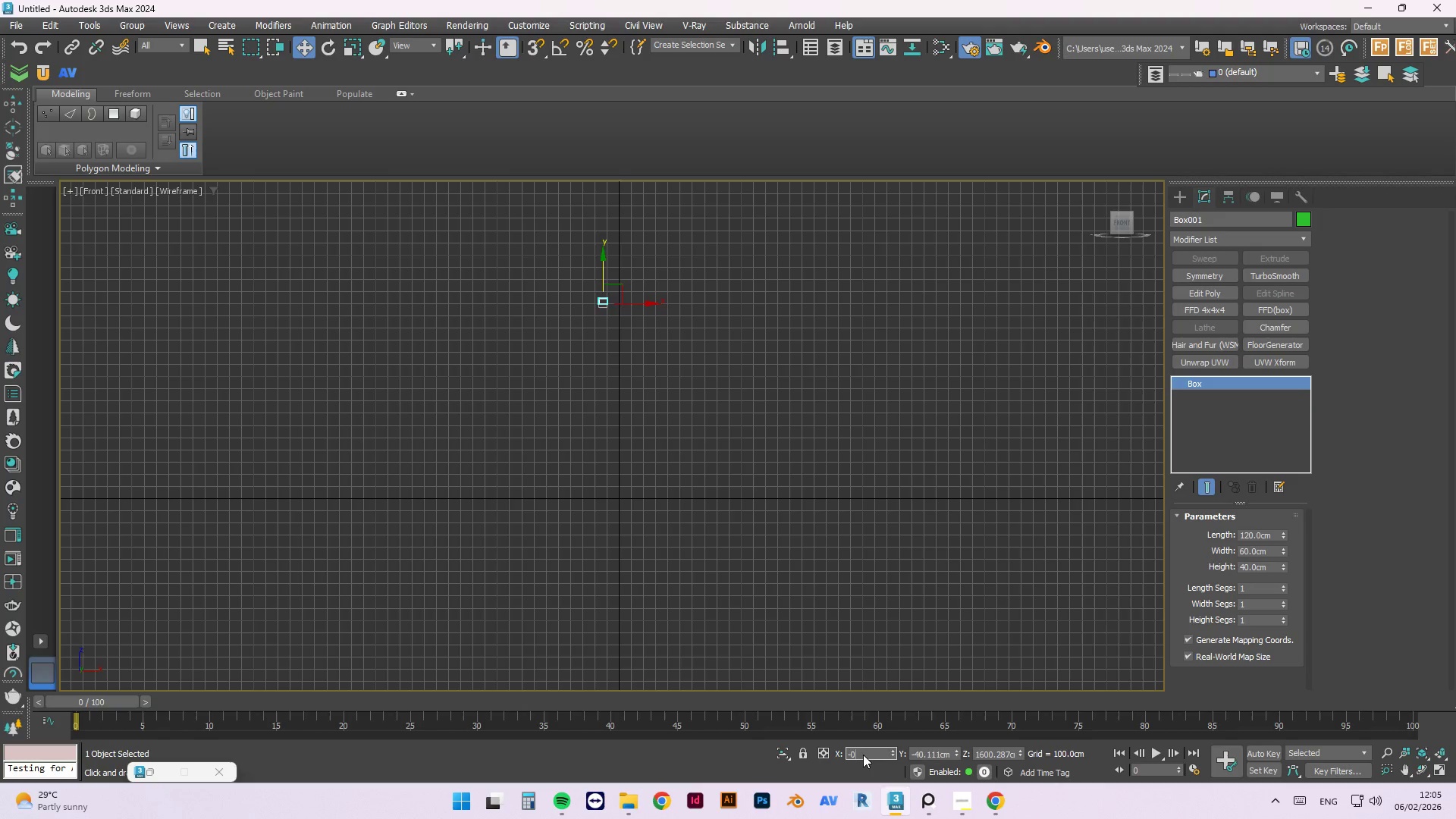 
key(Tab)
 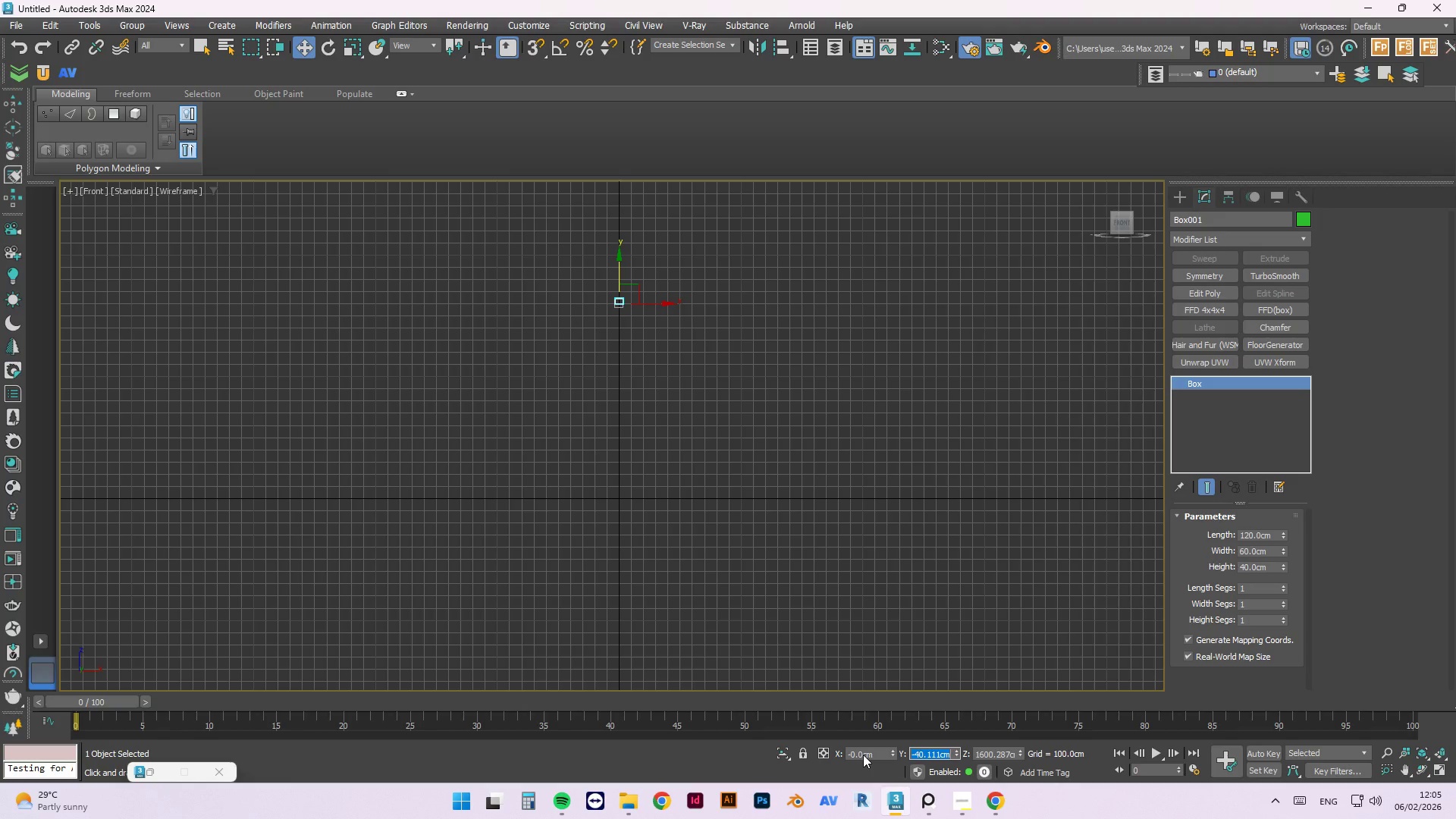 
key(Numpad0)
 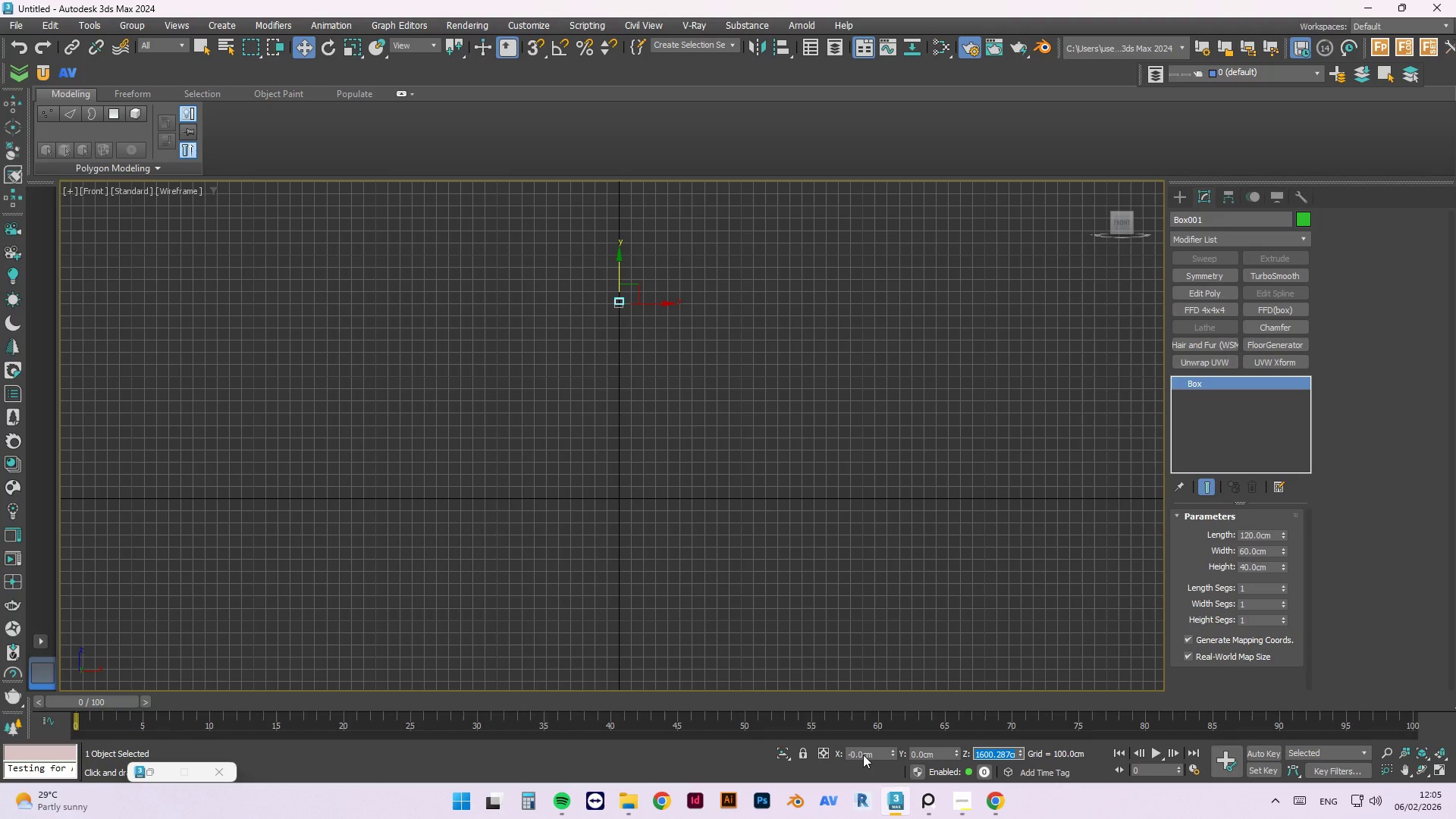 
key(Tab)
 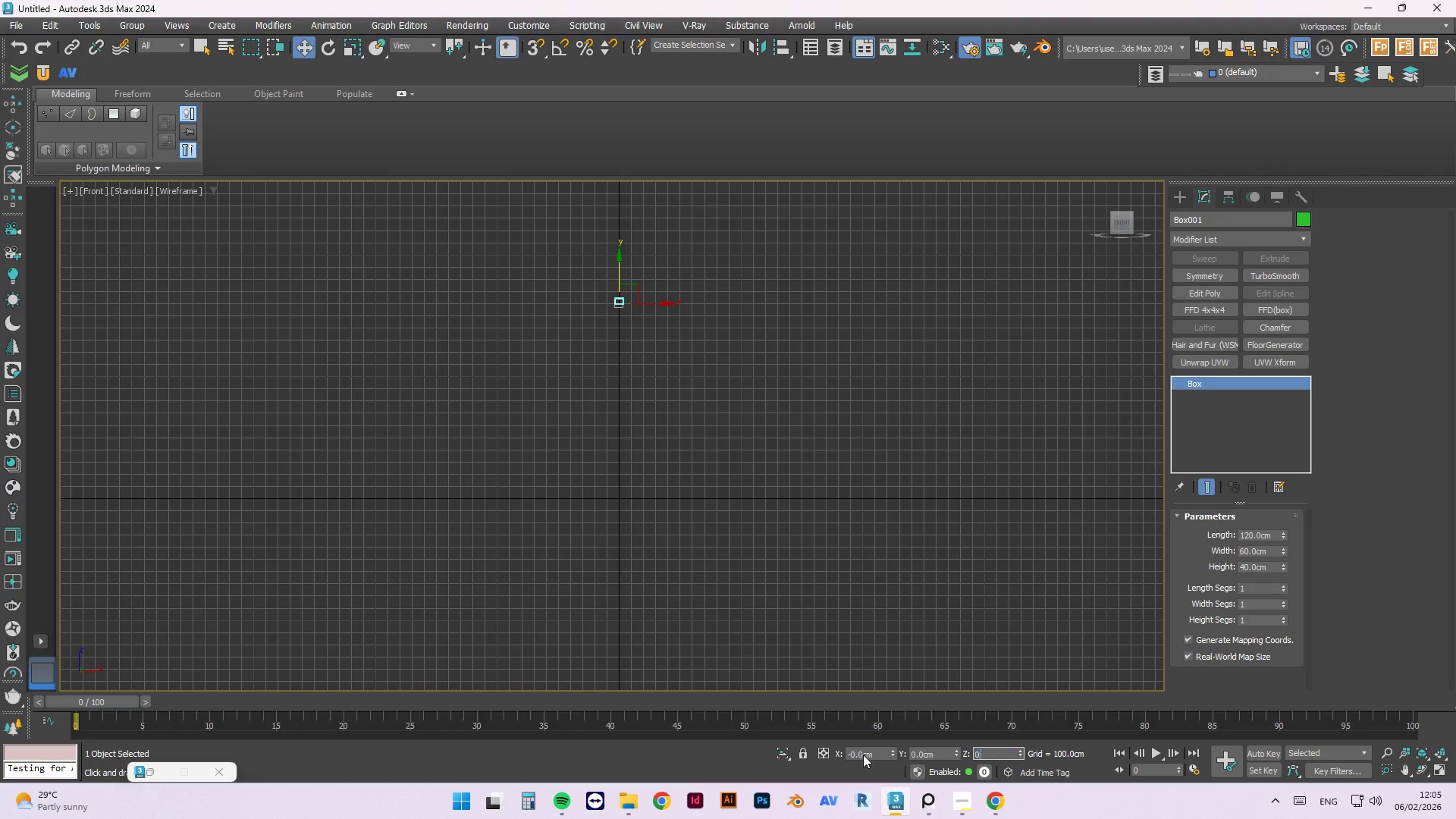 
key(Numpad0)
 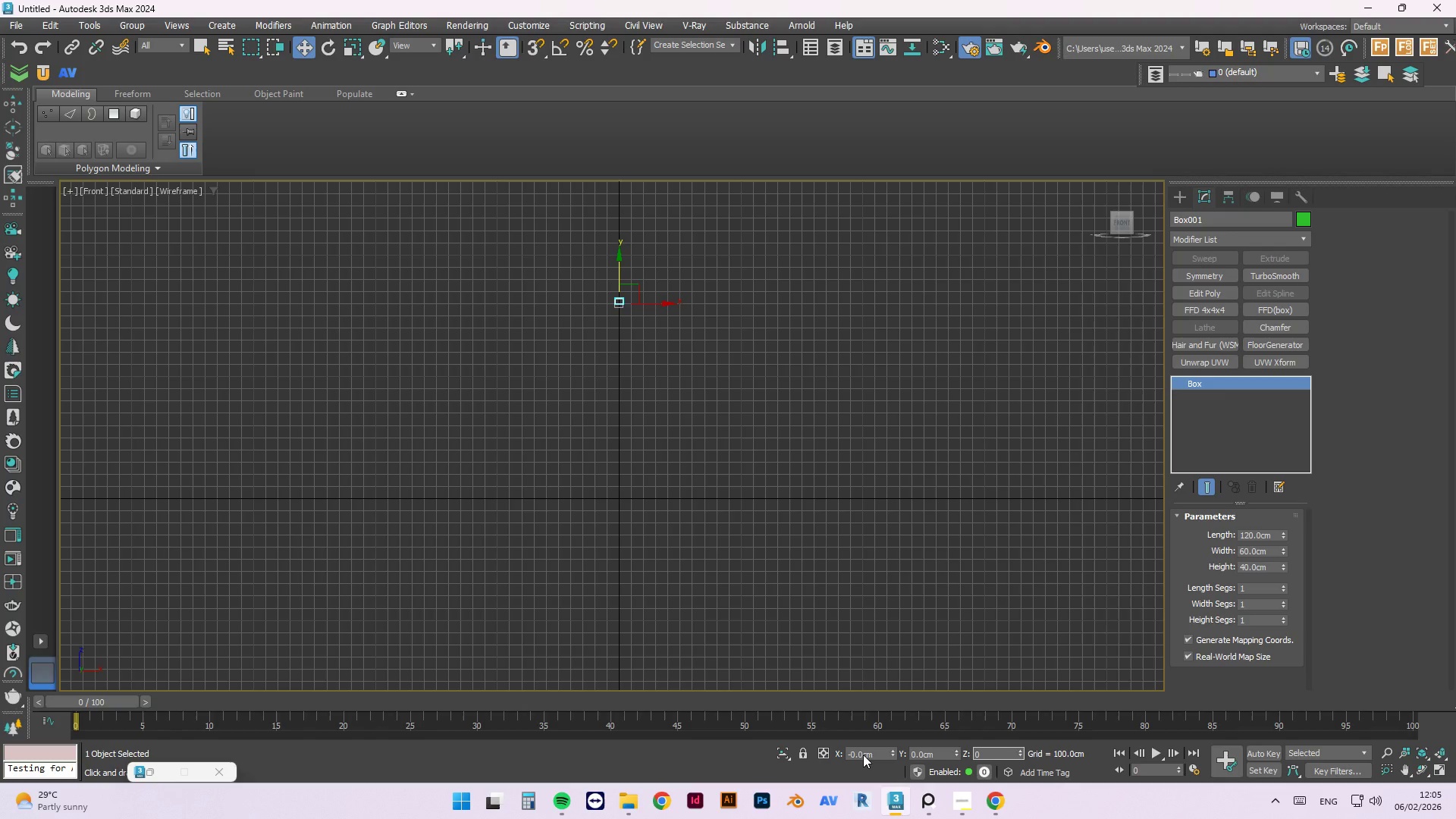 
key(NumpadEnter)
 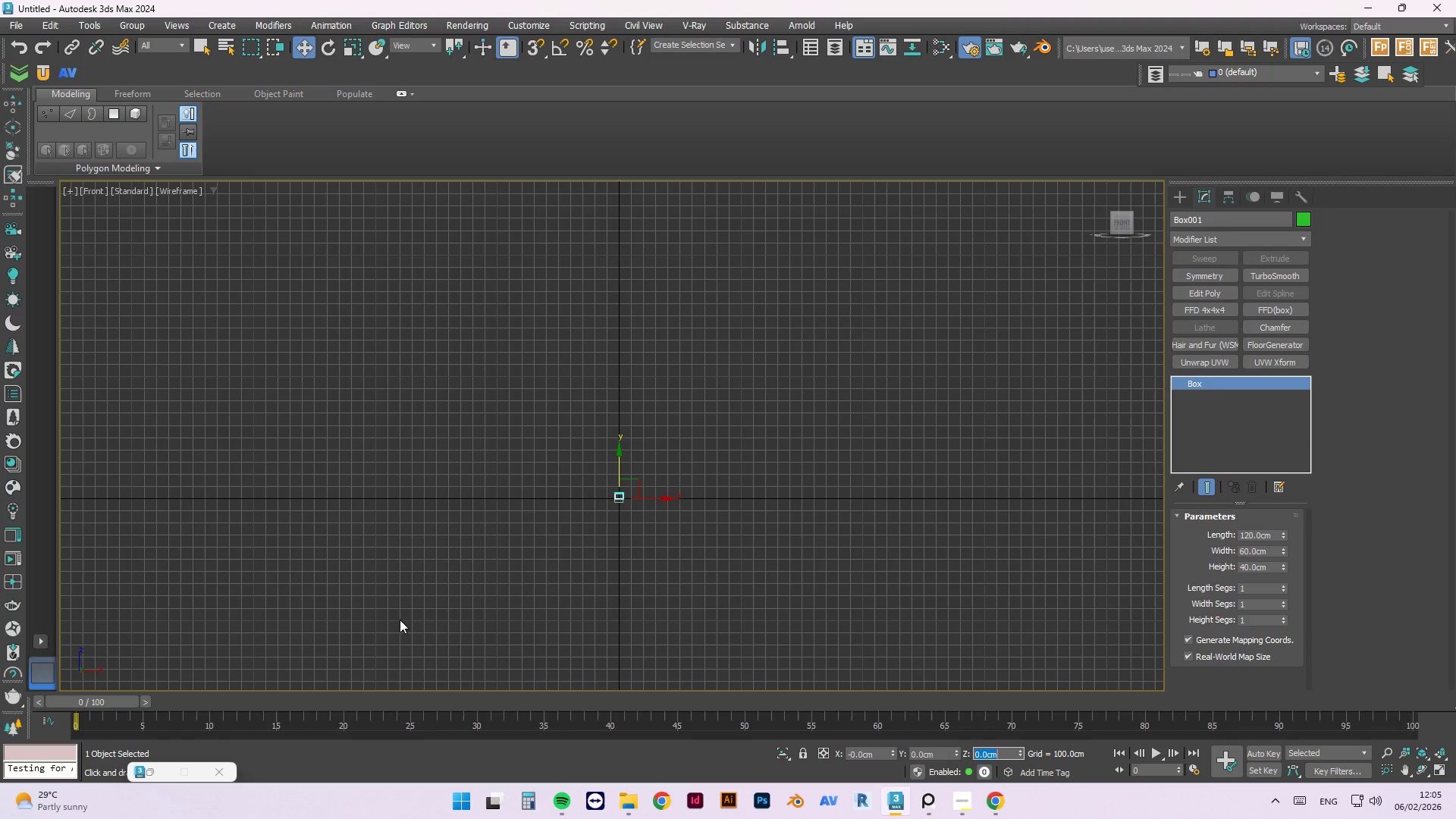 
key(Z)
 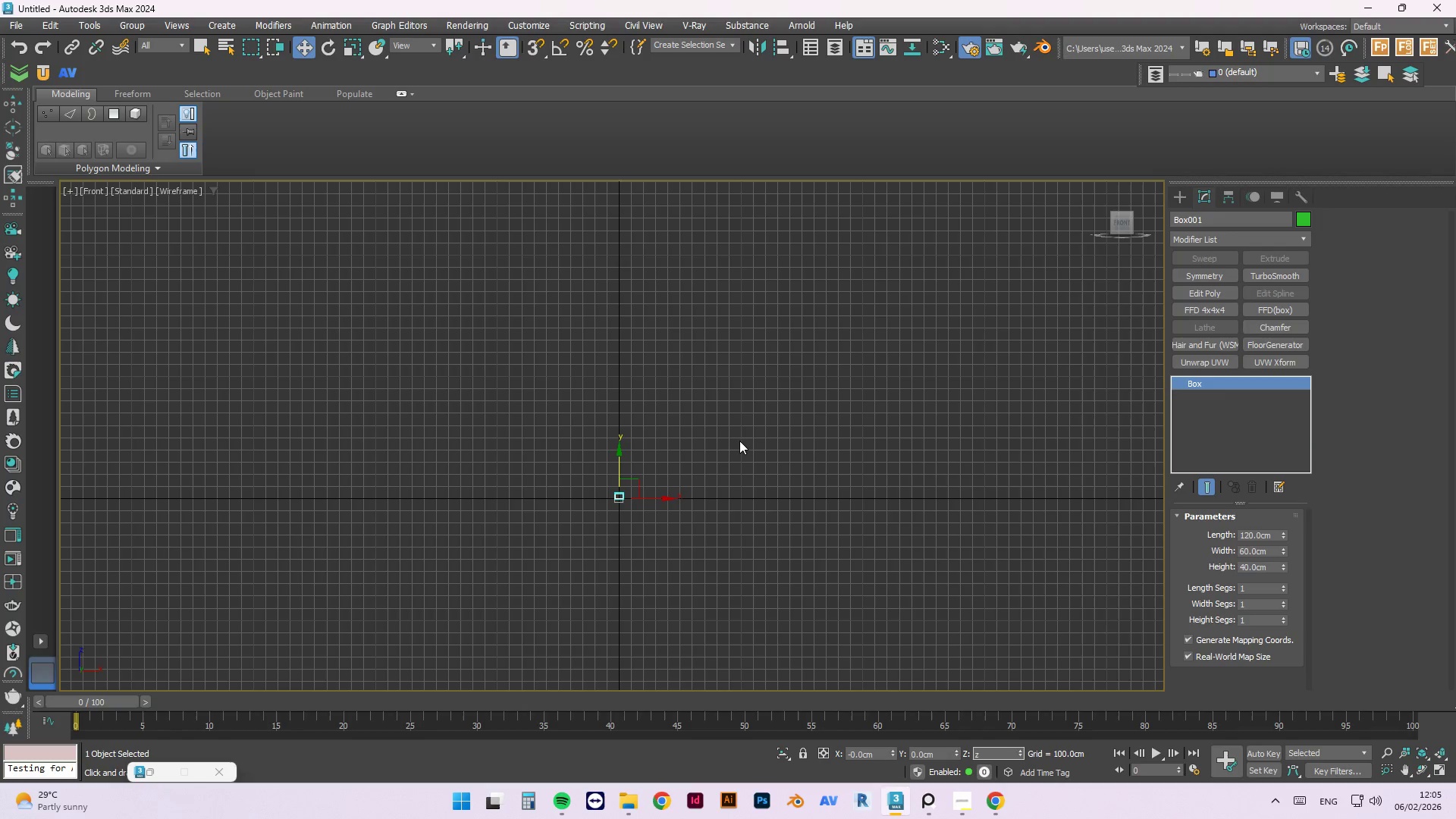 
left_click([742, 438])
 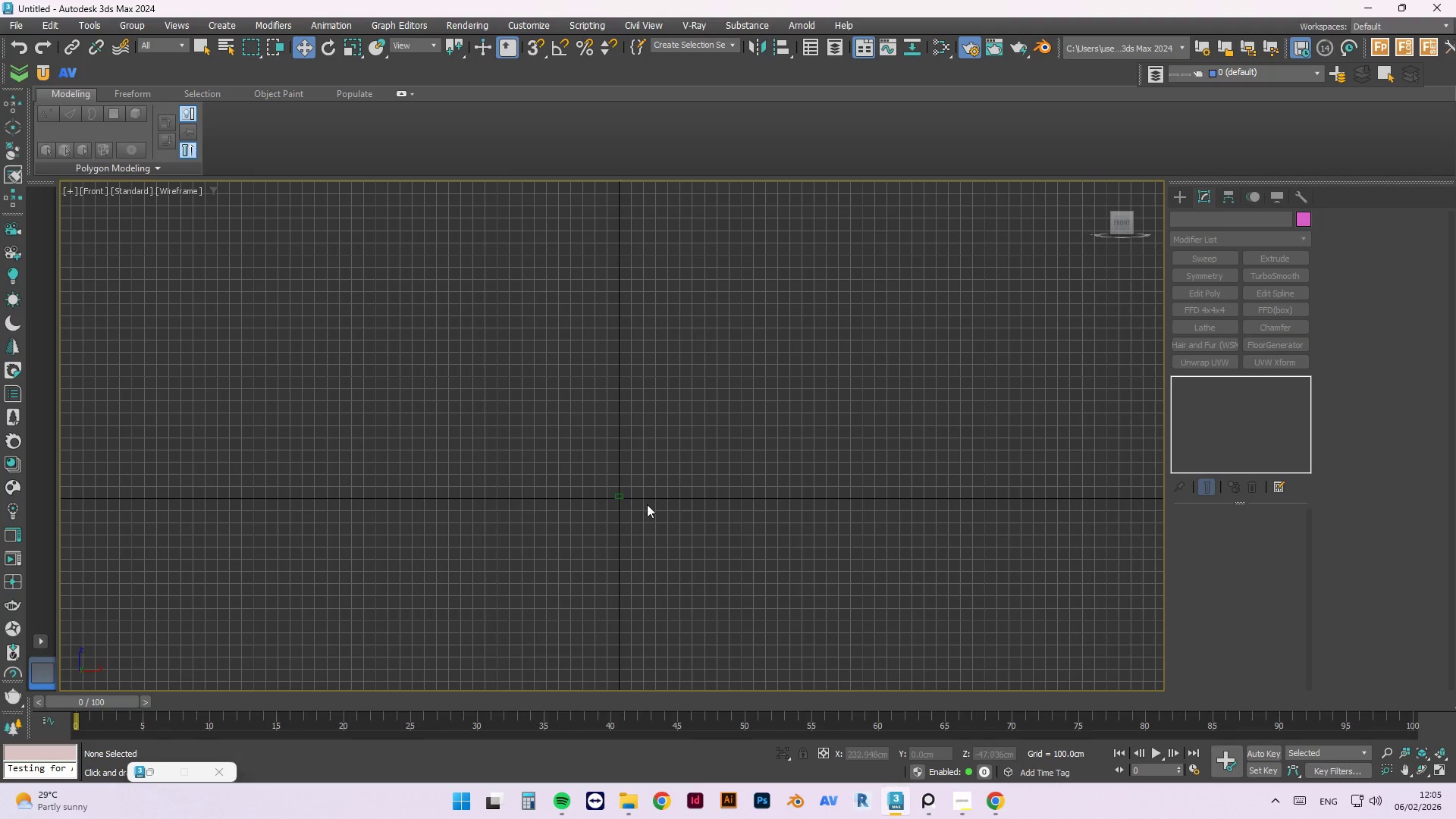 
left_click_drag(start_coordinate=[665, 468], to_coordinate=[534, 551])
 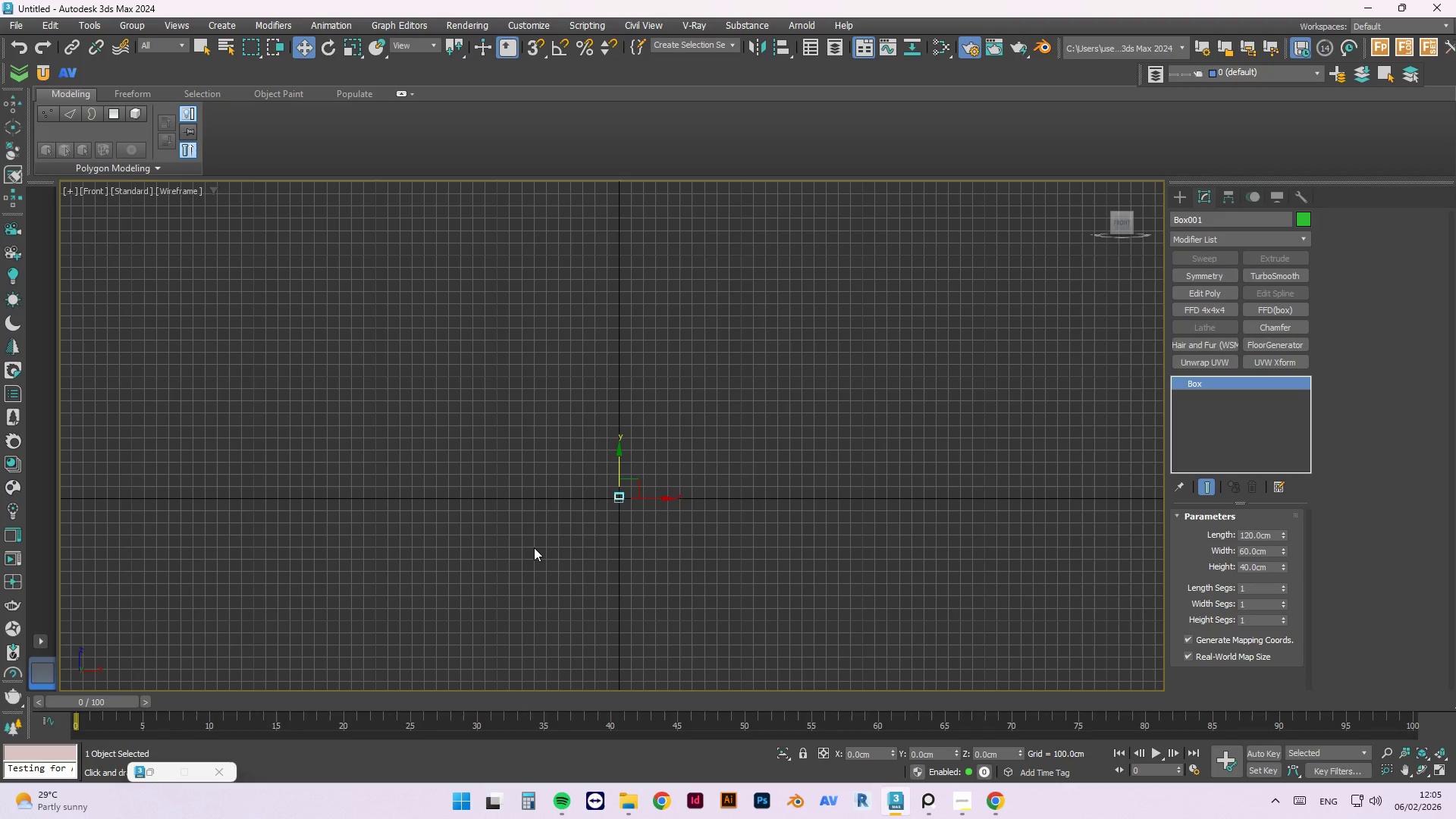 
key(Z)
 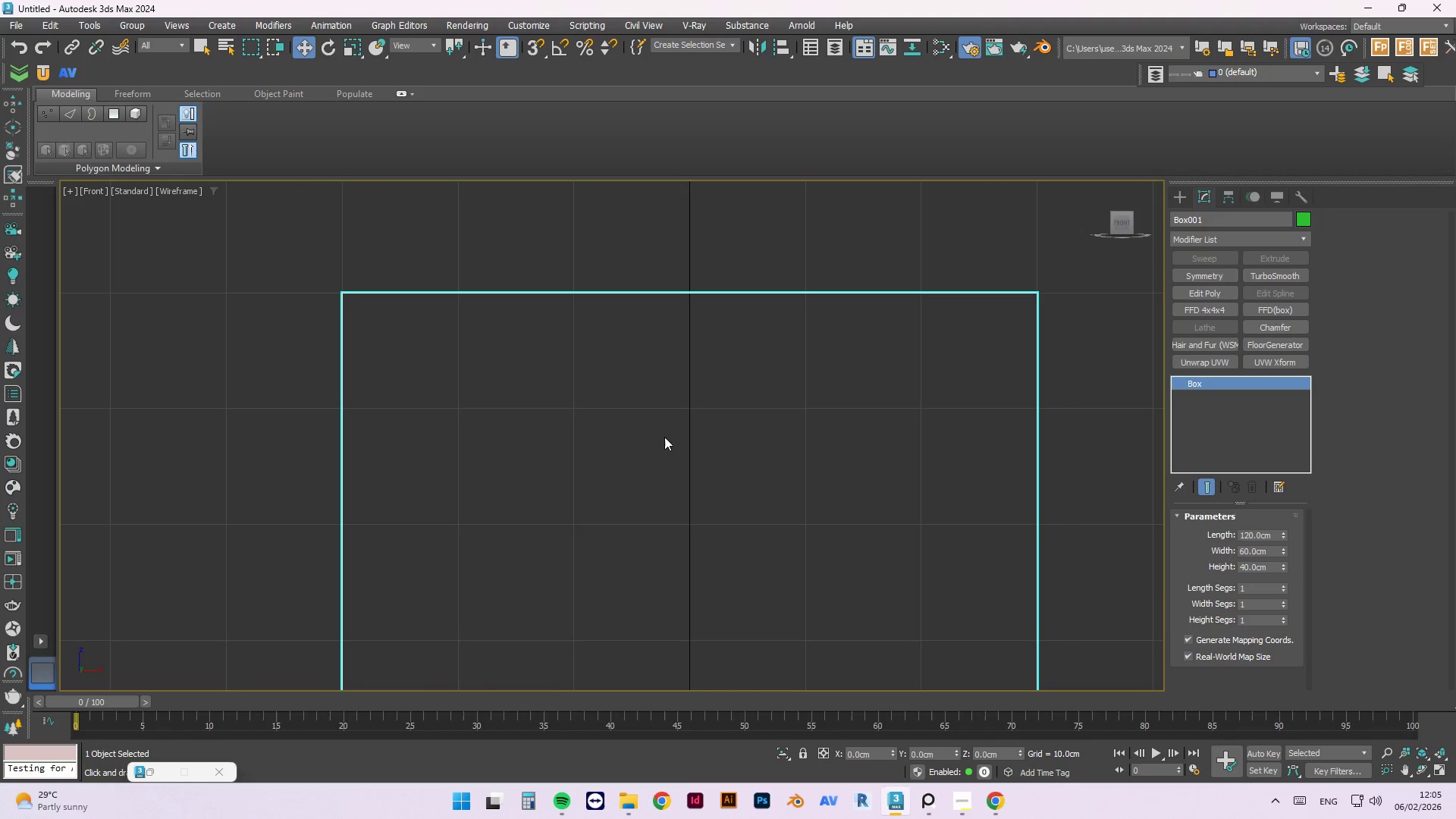 
hold_key(key=AltLeft, duration=1.5)
 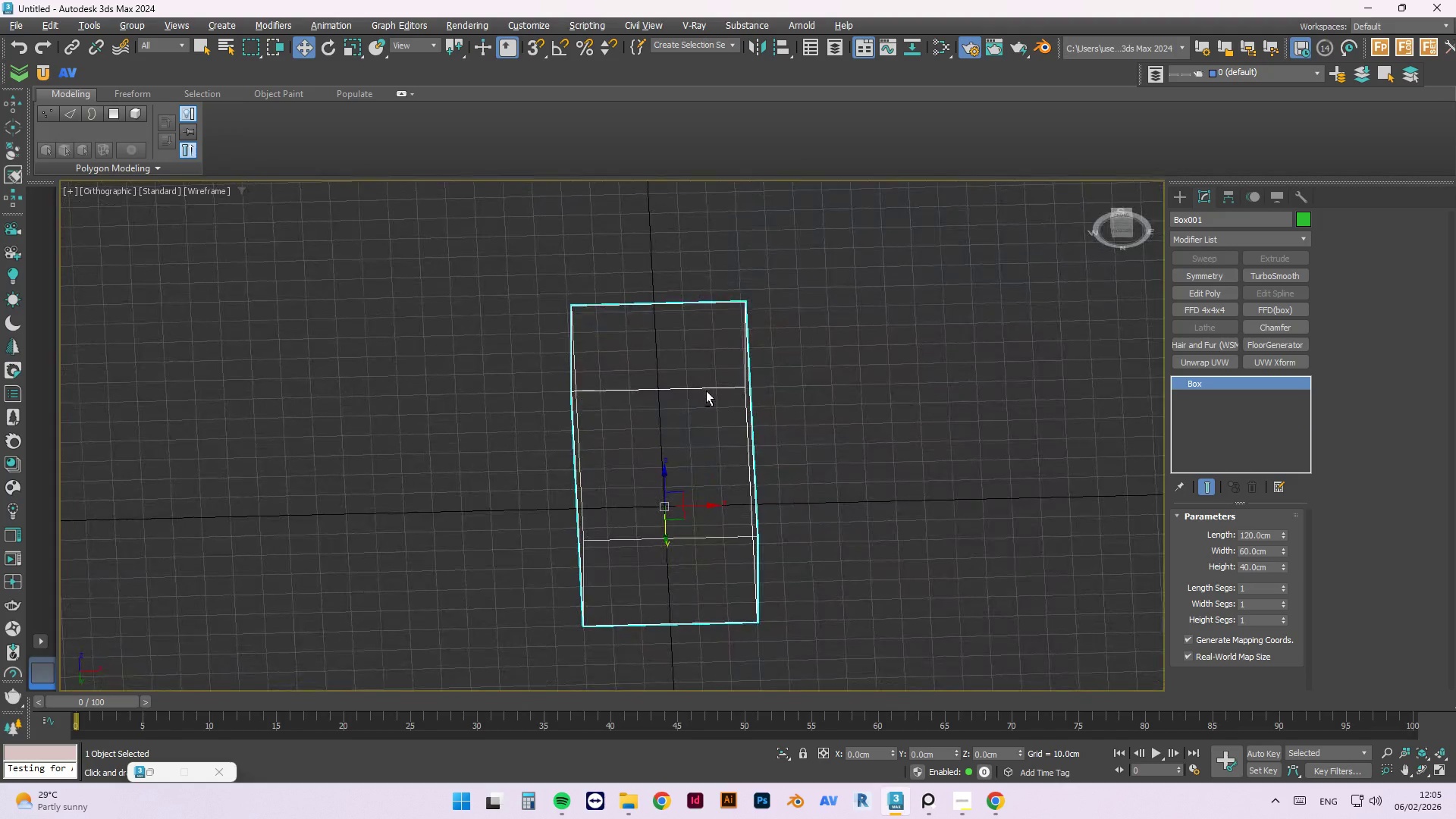 
scroll: coordinate [656, 450], scroll_direction: down, amount: 4.0
 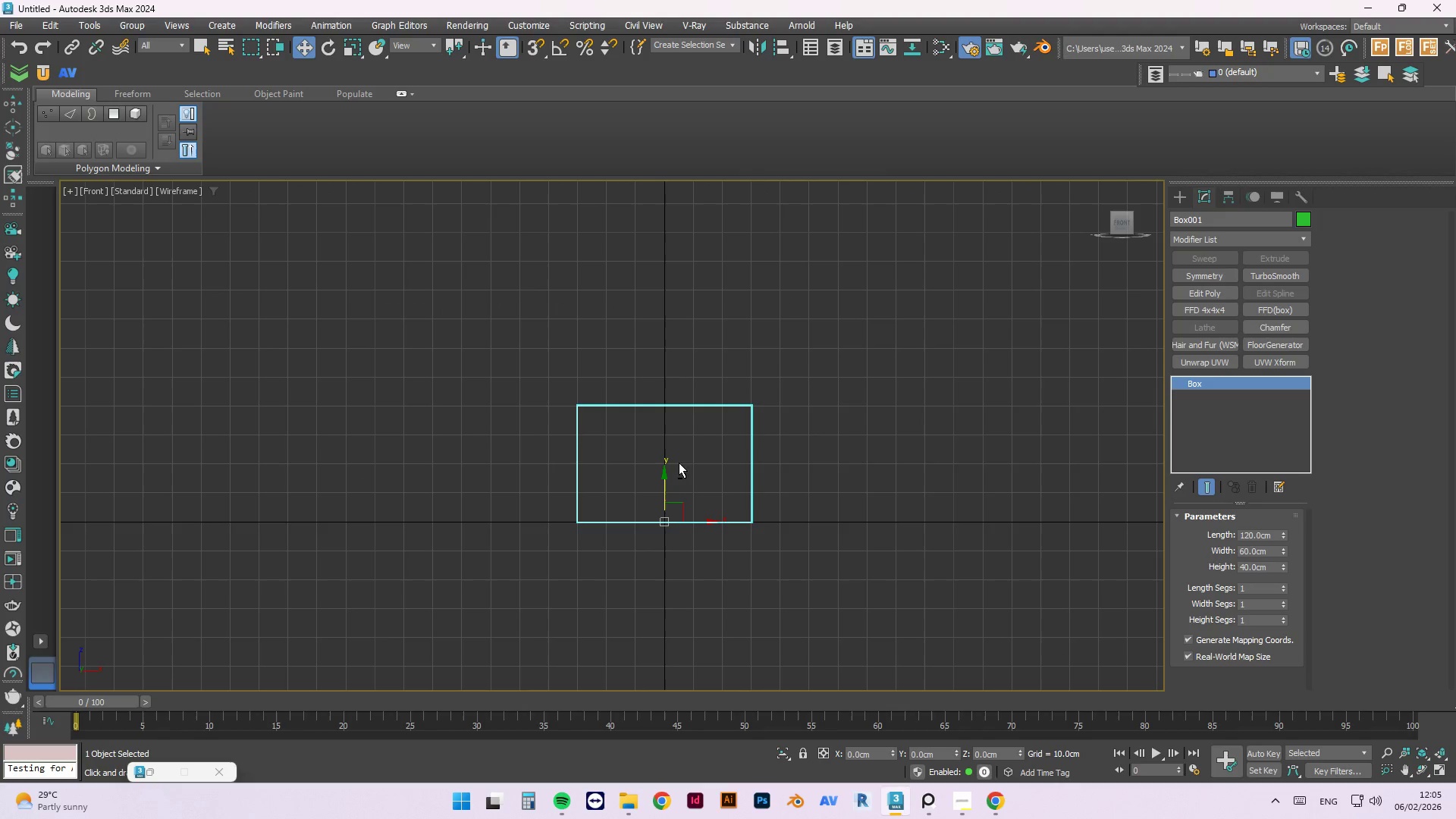 
hold_key(key=AltLeft, duration=1.5)
 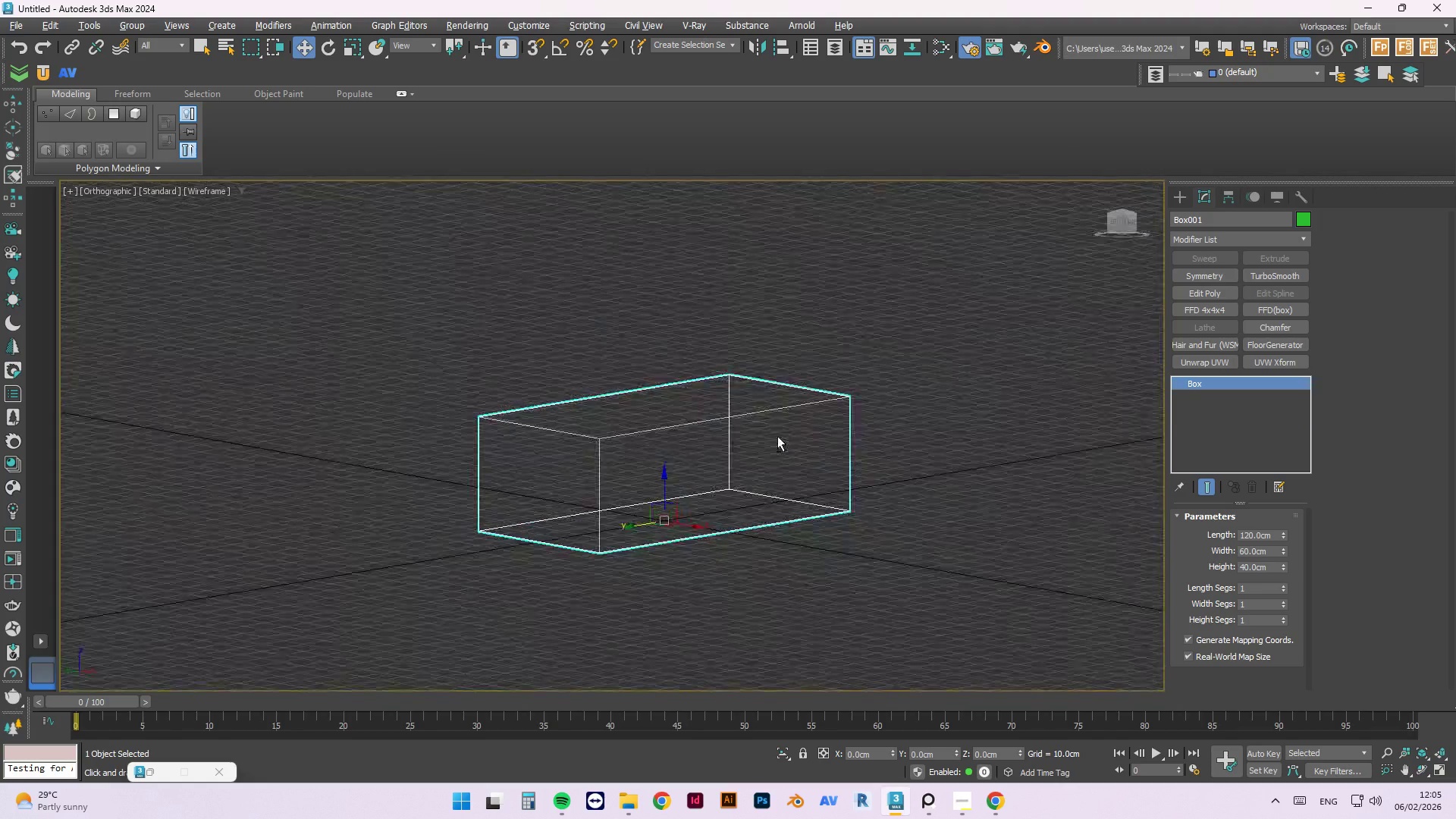 
hold_key(key=AltLeft, duration=1.49)
 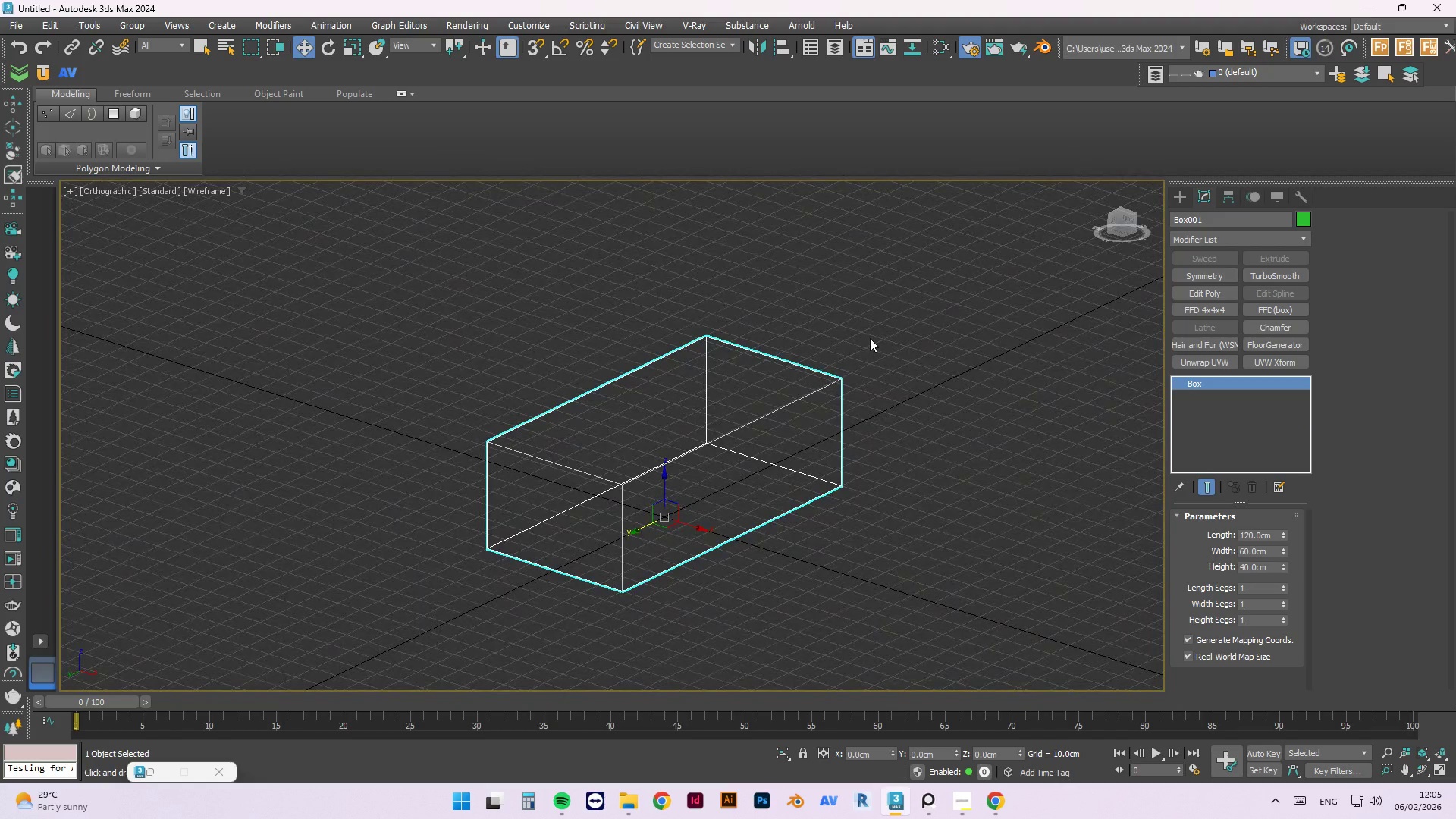 
left_click([870, 338])
 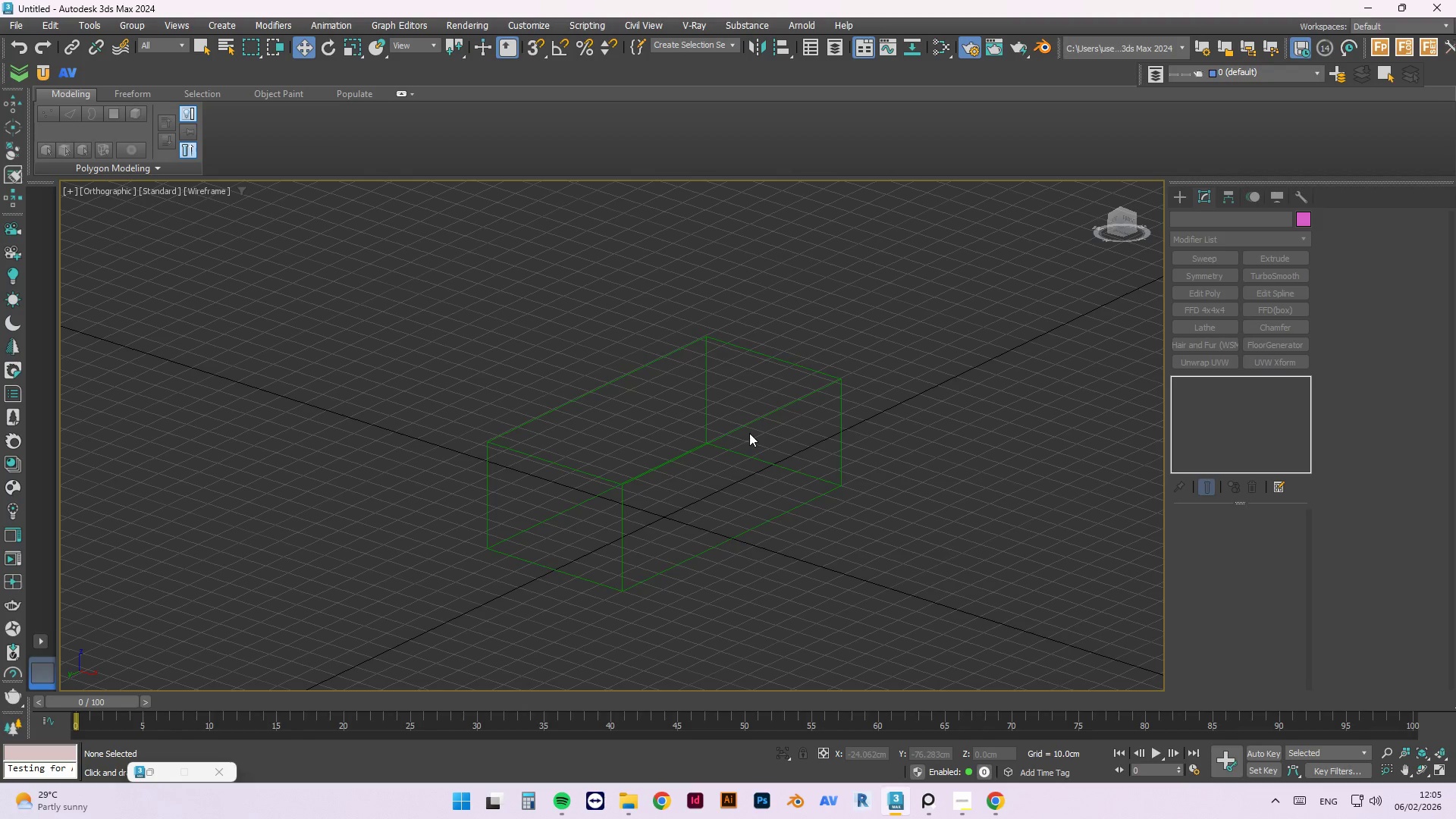 
double_click([745, 425])